 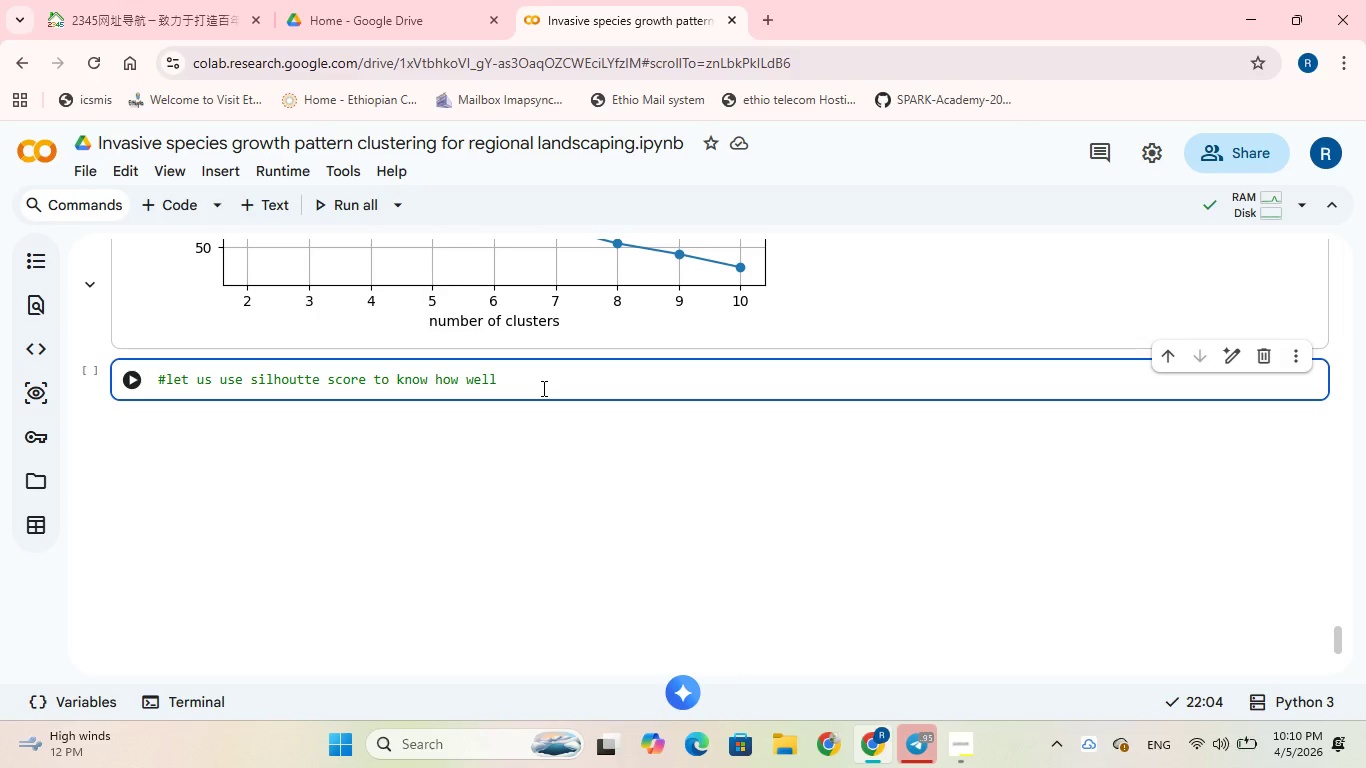 
type(separated each cluster it)
key(Backspace)
type(s)
 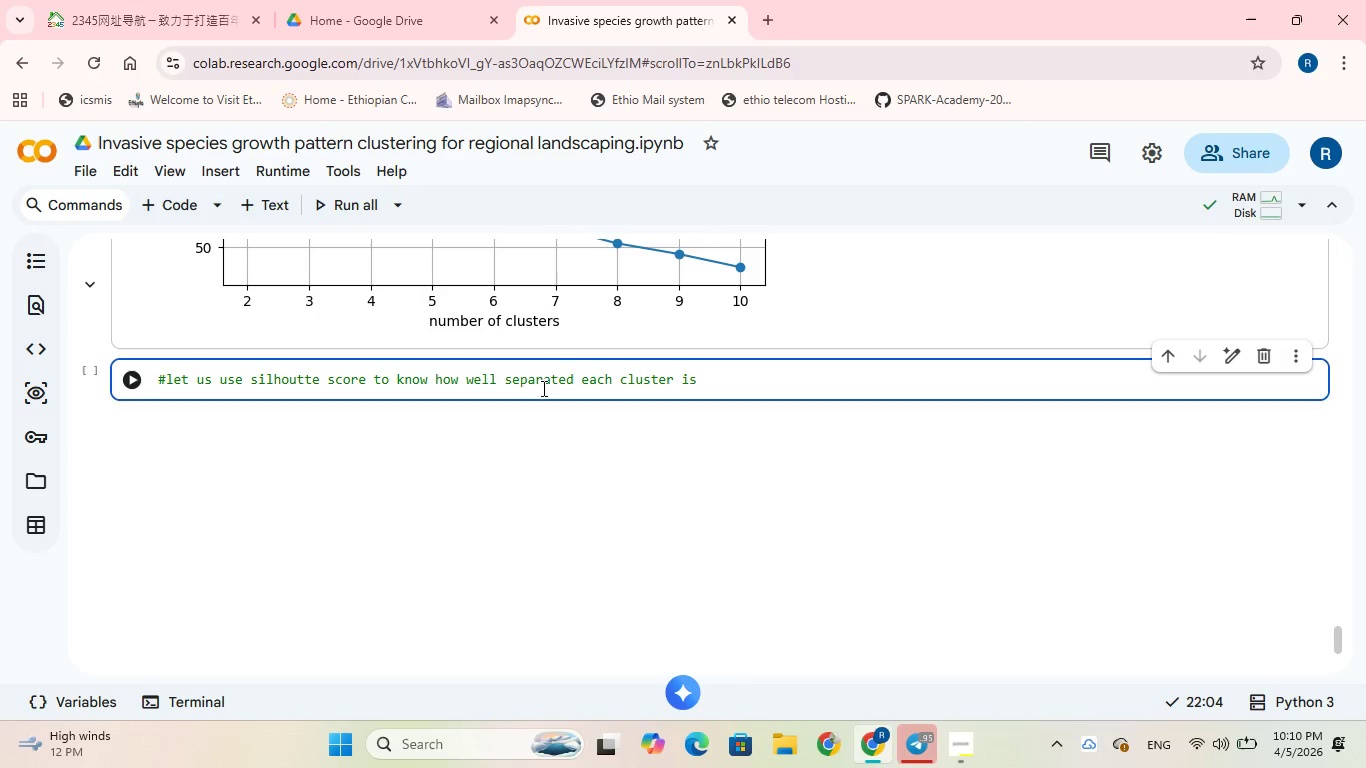 
key(Enter)
 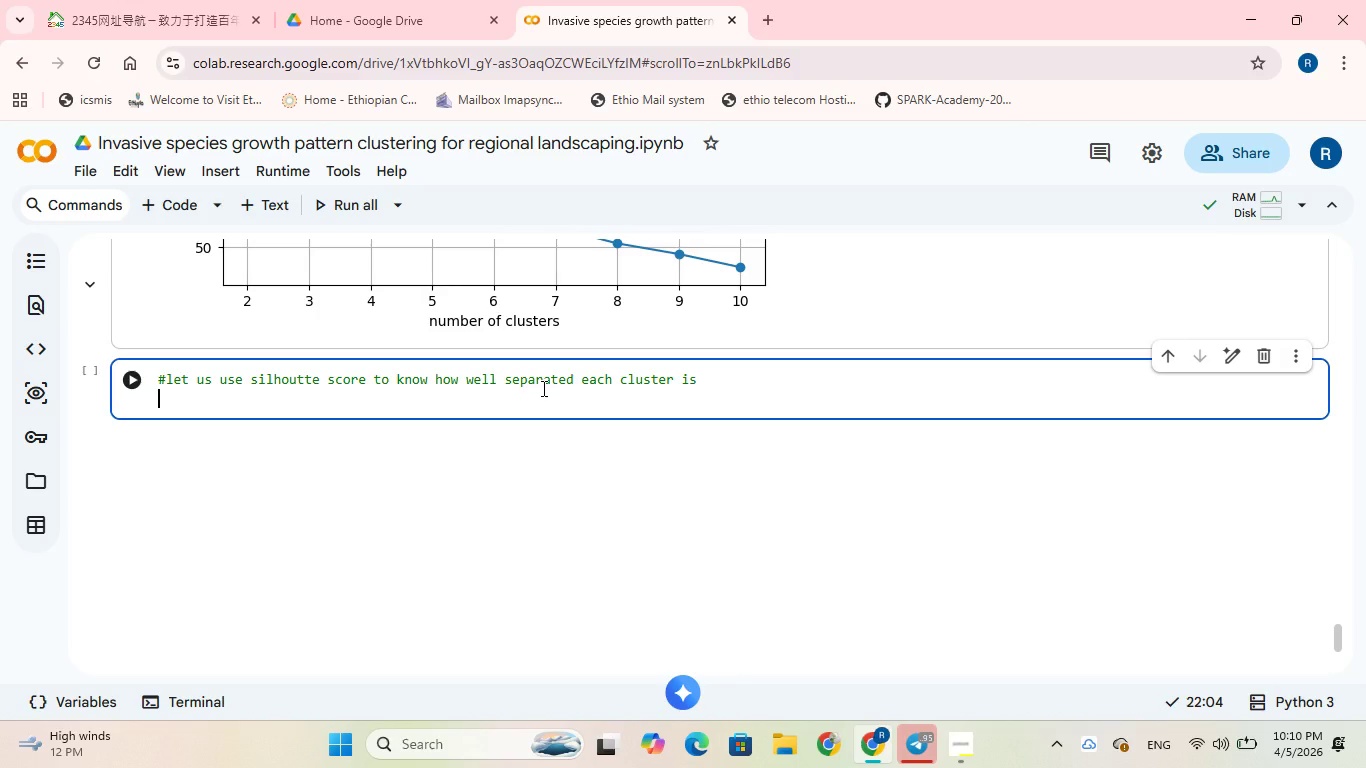 
type(sil_scores = [)
 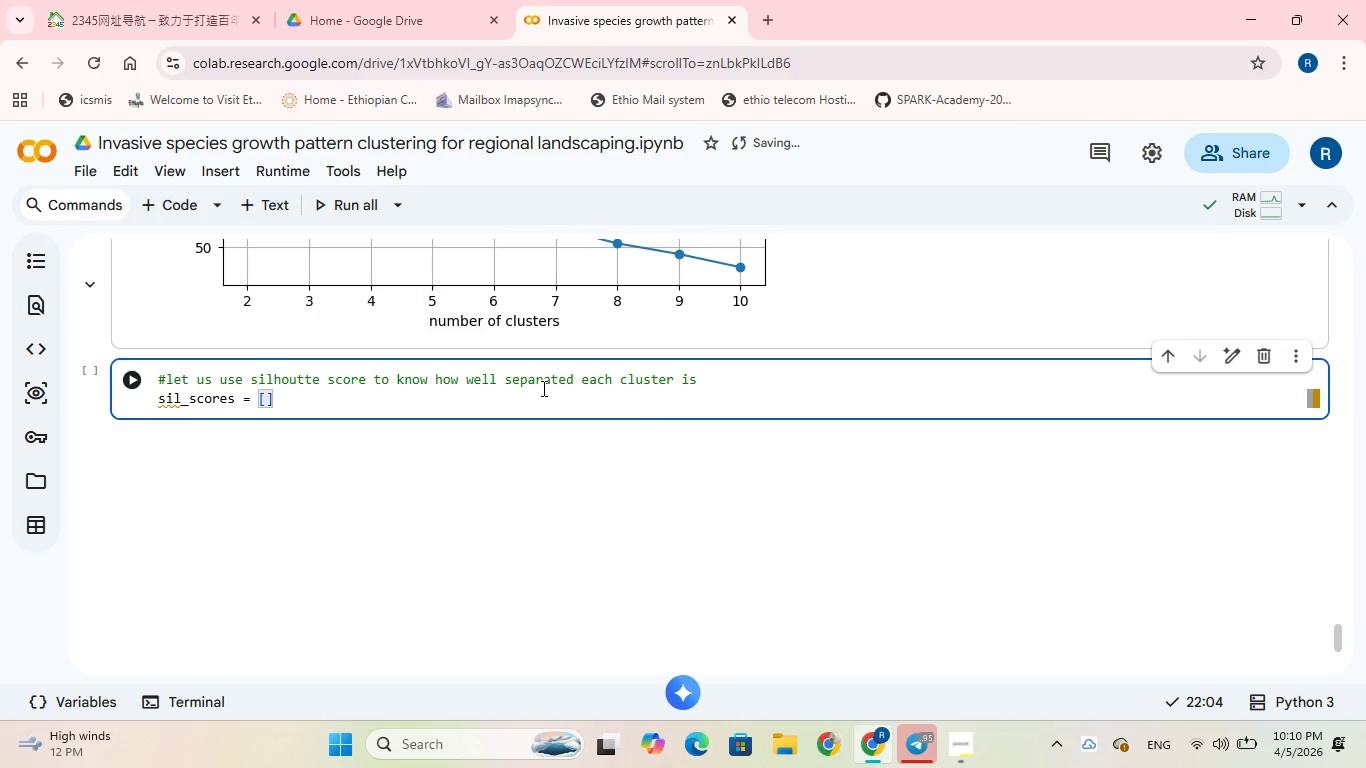 
key(ArrowRight)
 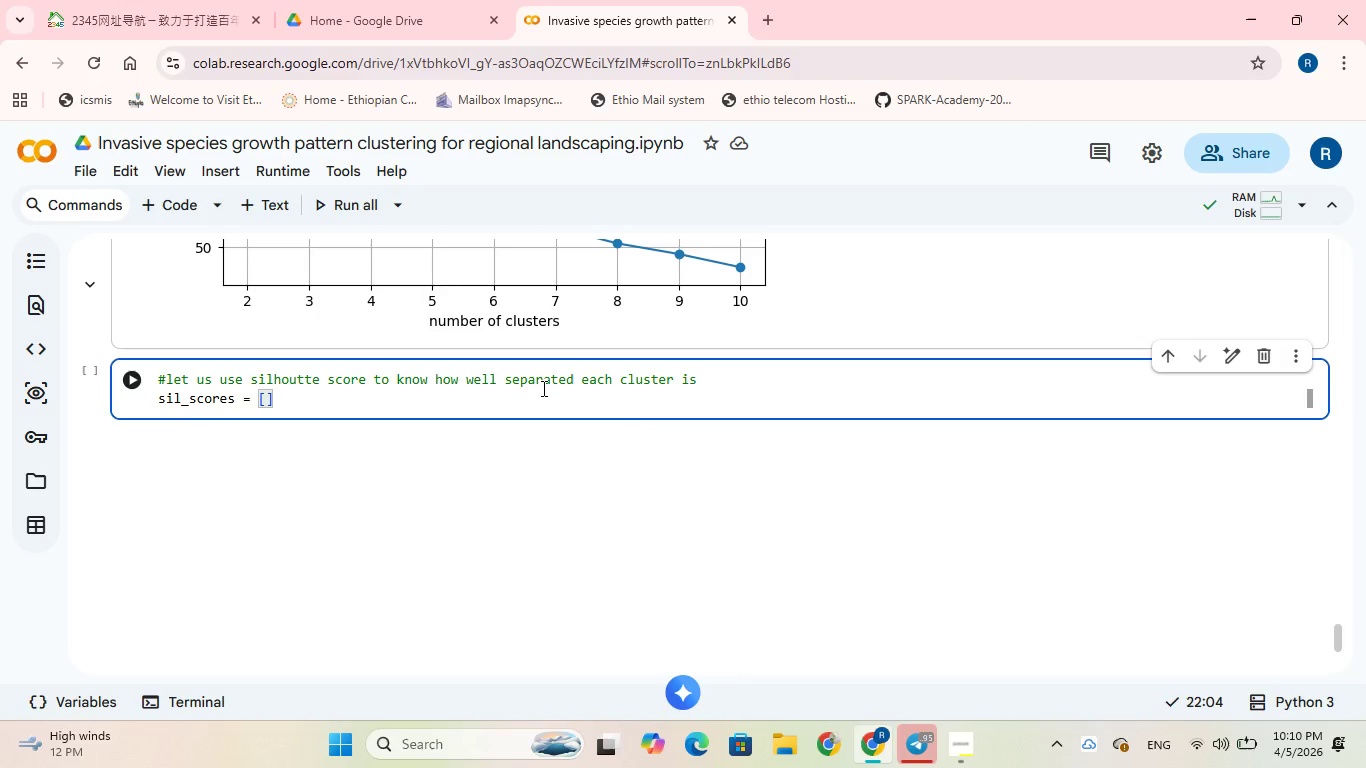 
key(Enter)
 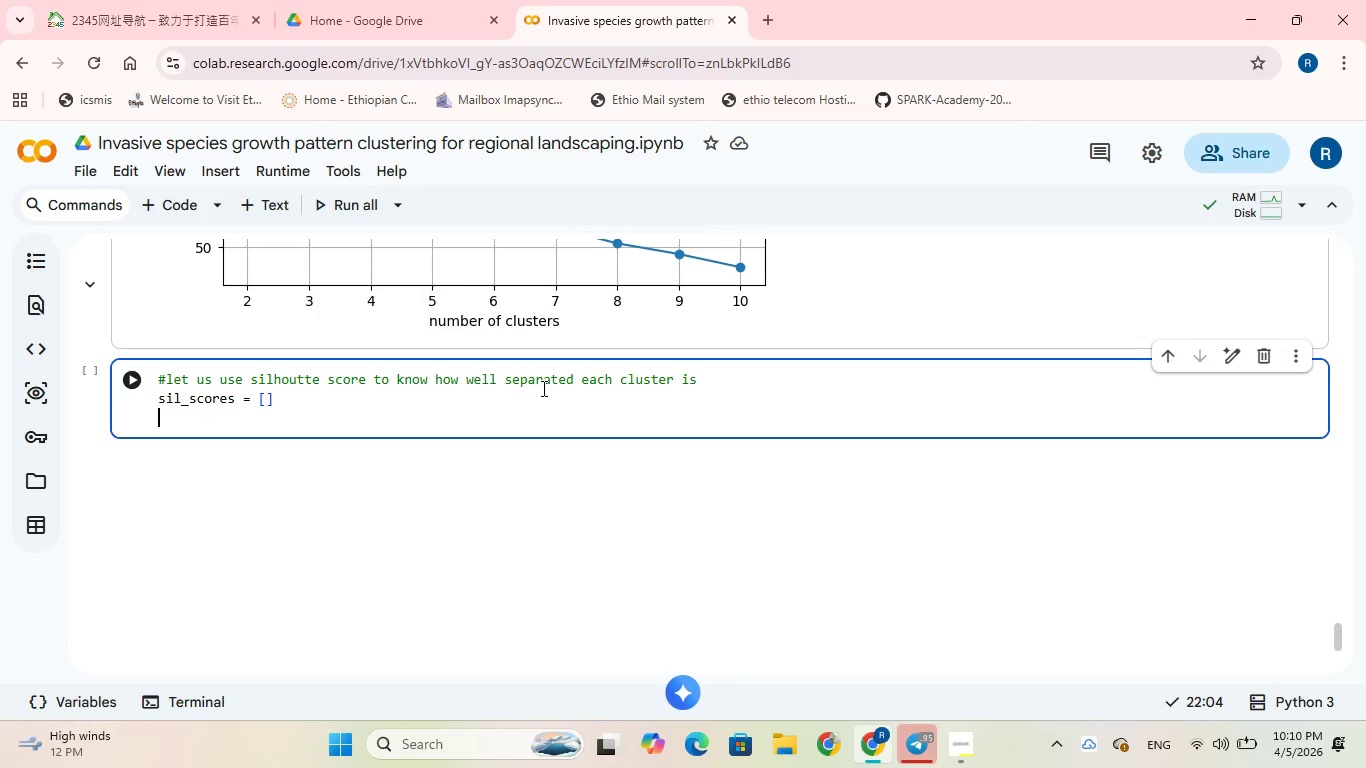 
type(for k in K:)
 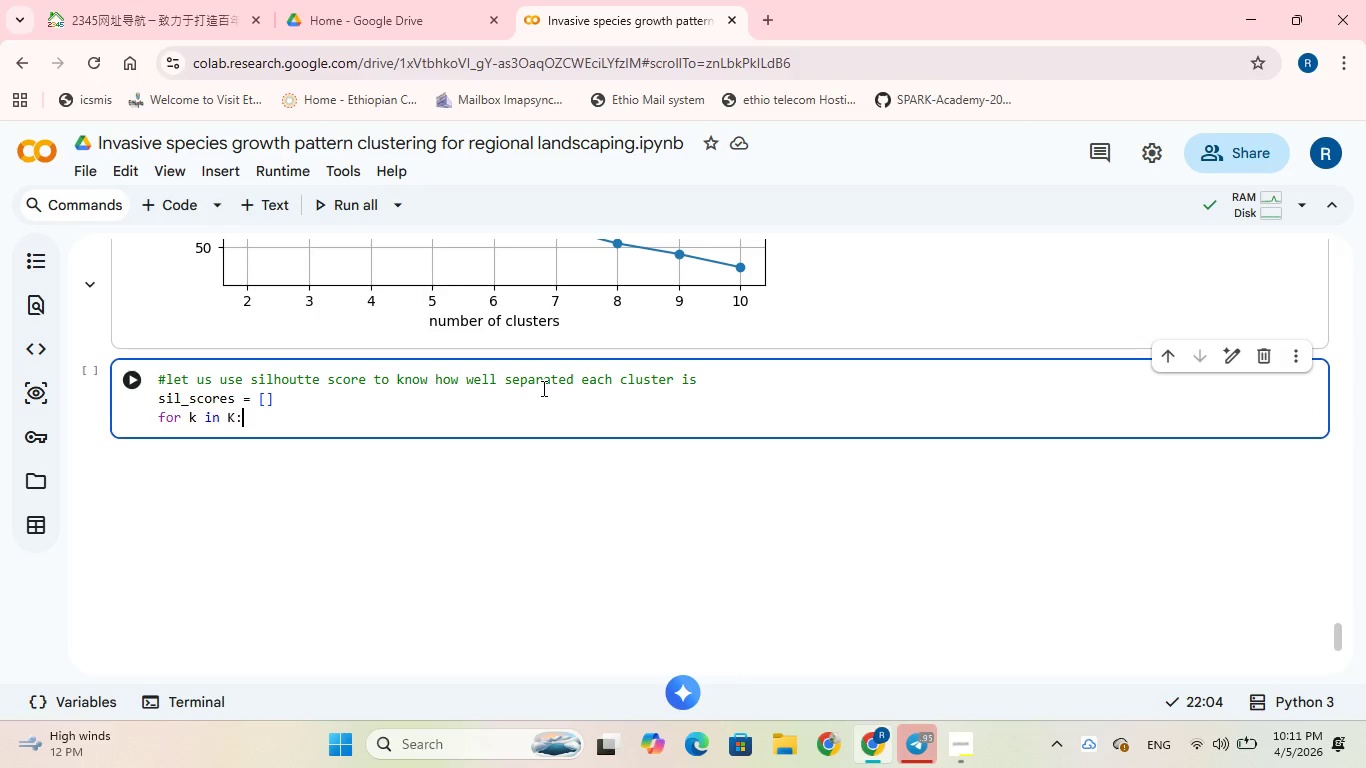 
key(Enter)
 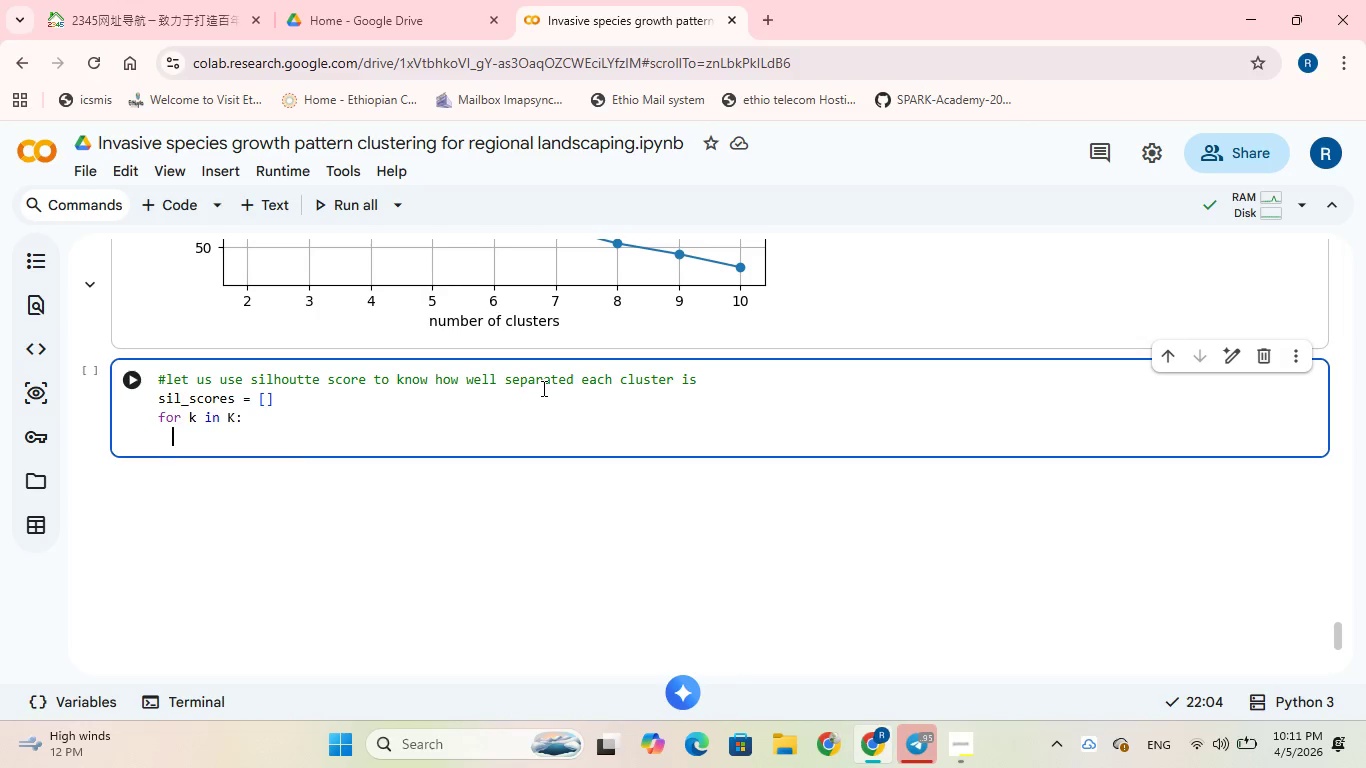 
type(km == )
key(Backspace)
key(Backspace)
type( )
 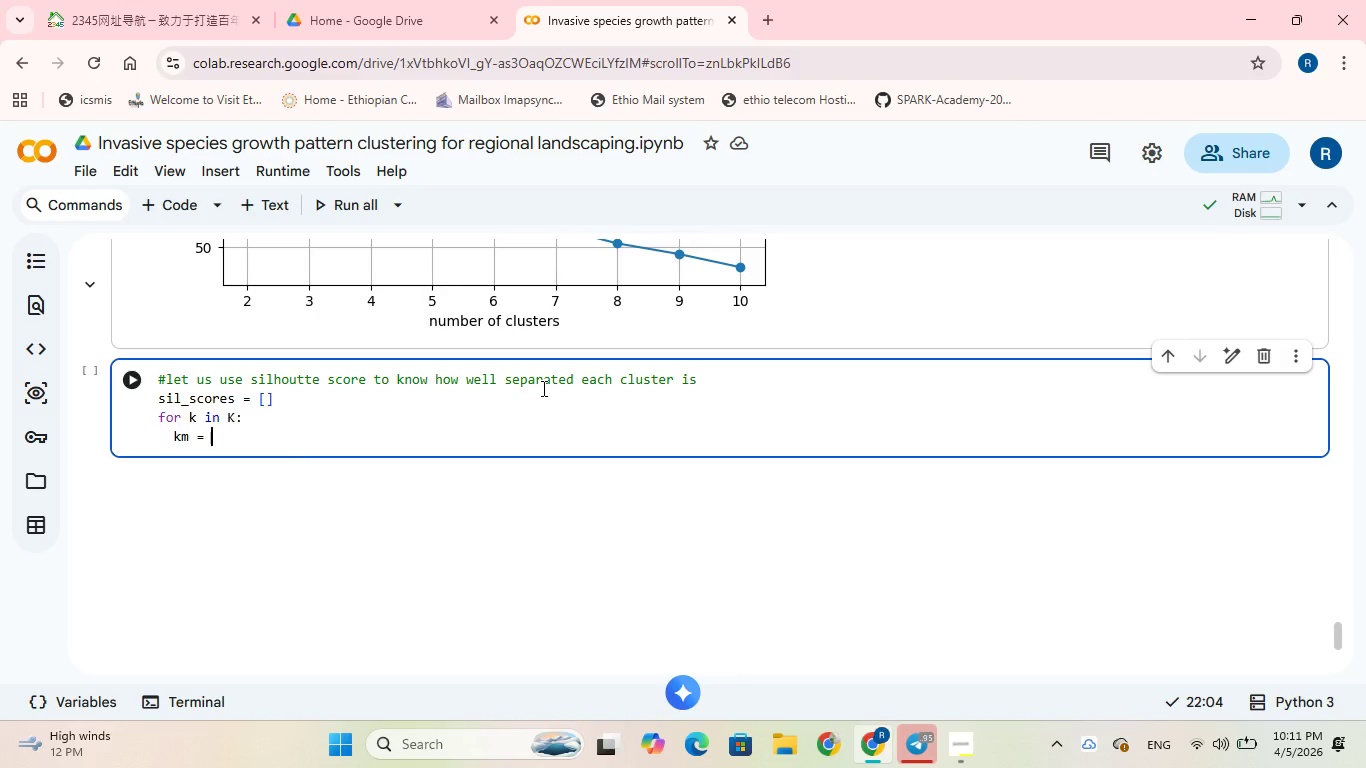 
type(KMeans)
 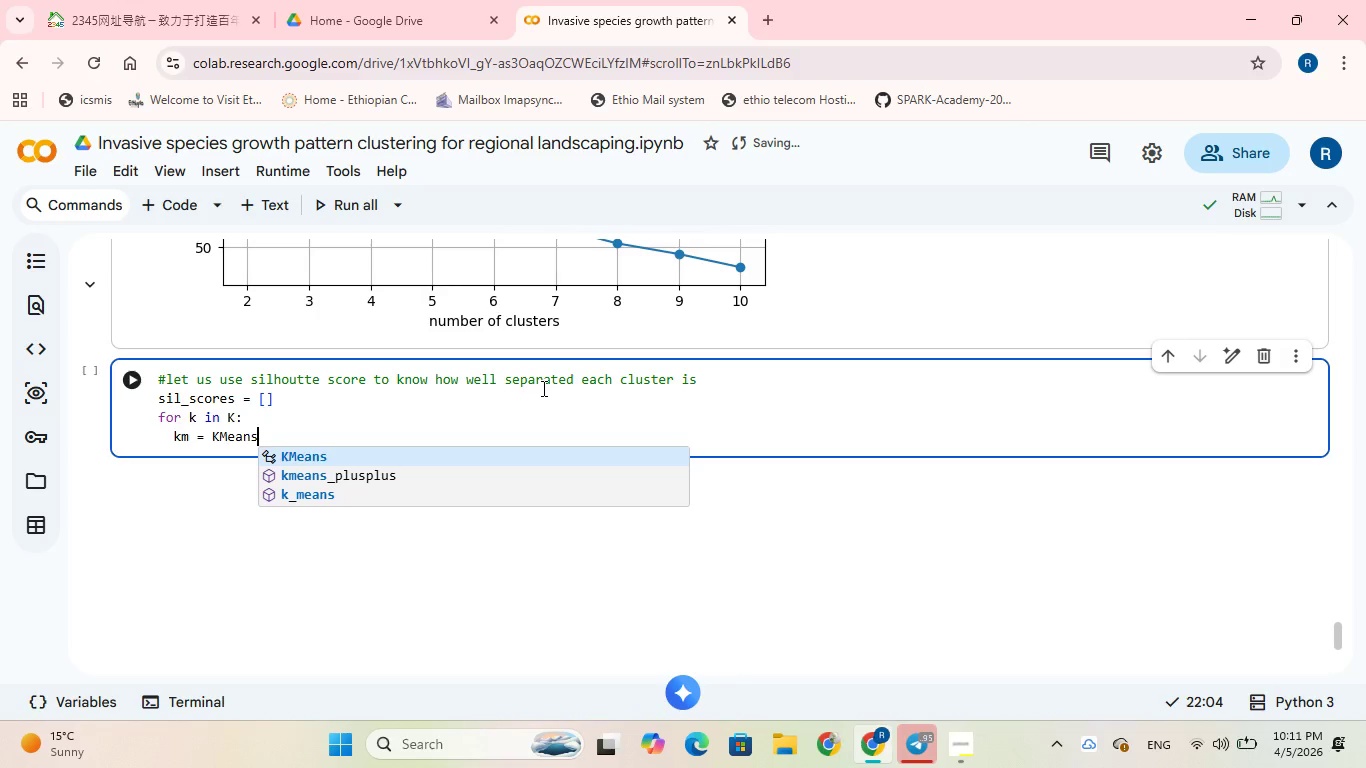 
type((n_clusters=k)
 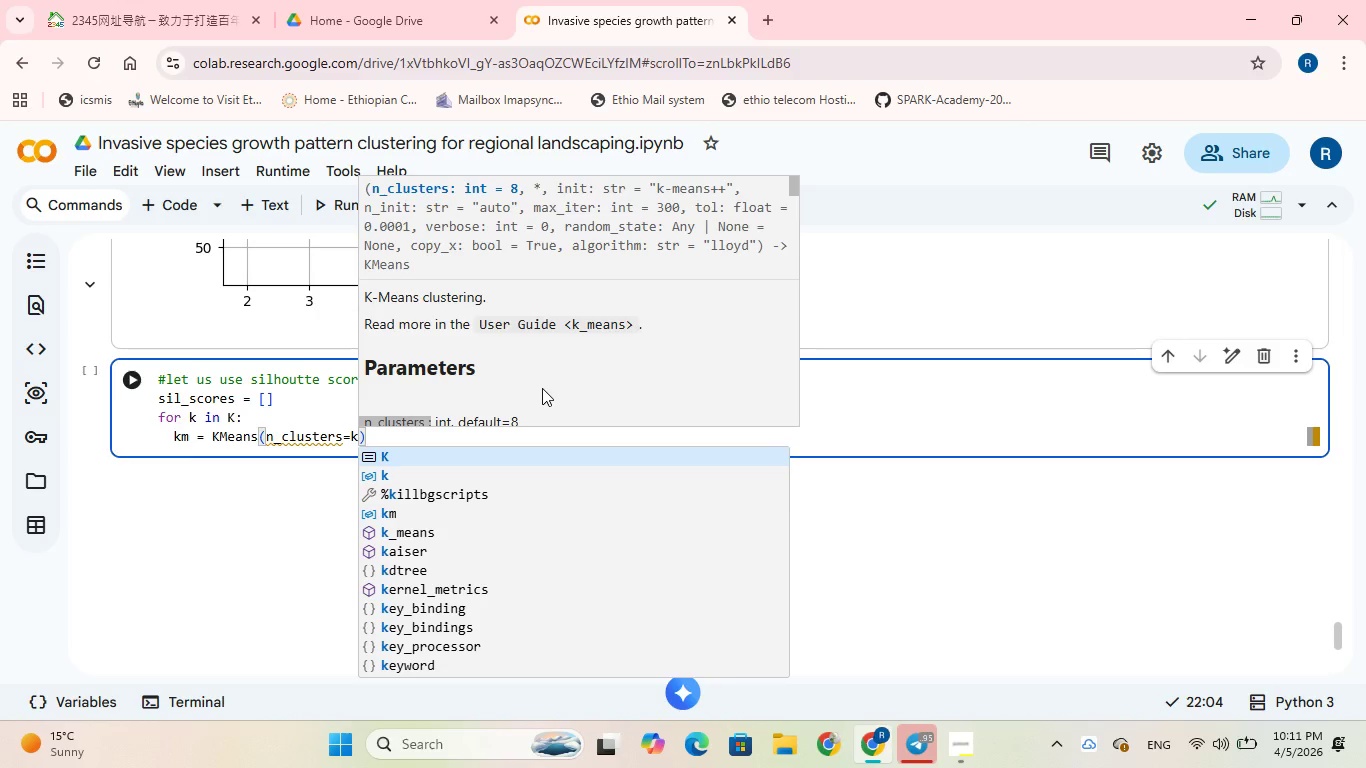 
type(, random_state)
 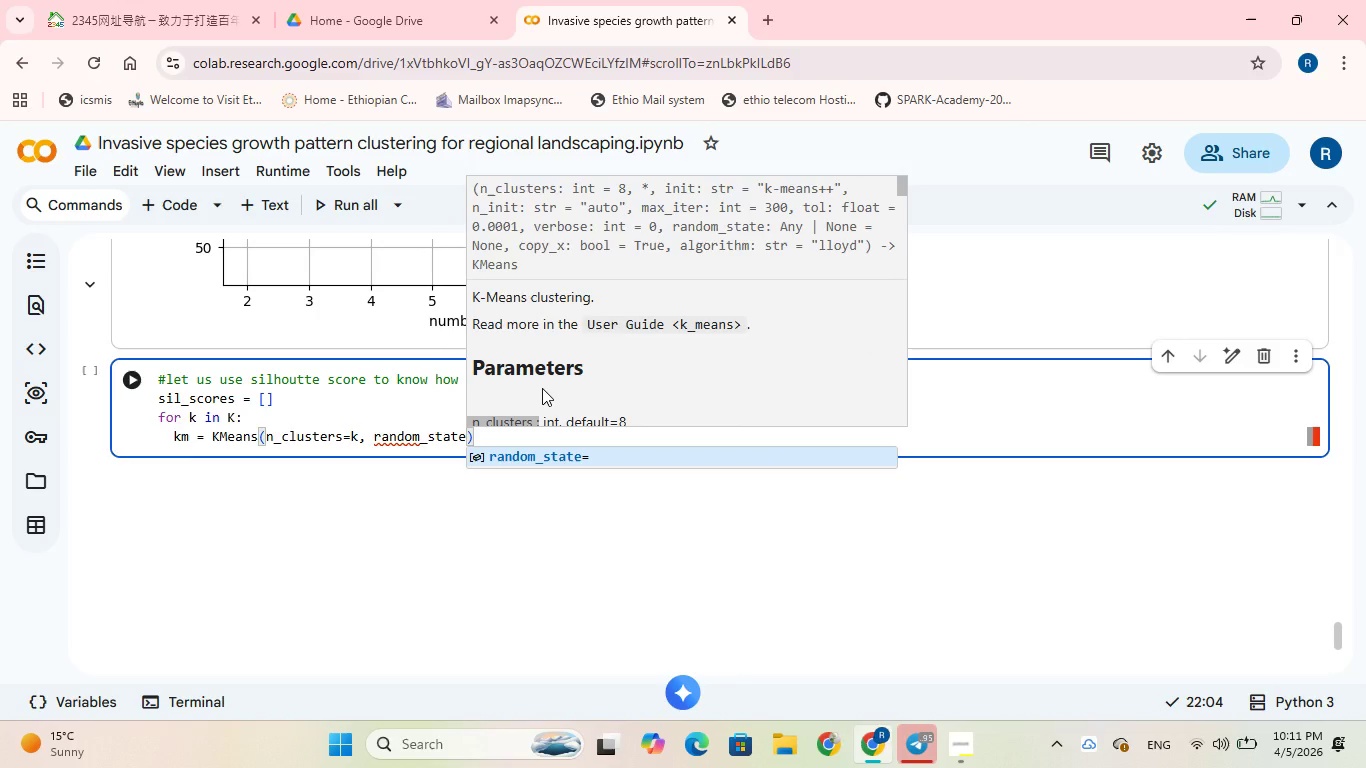 
type(=42)
 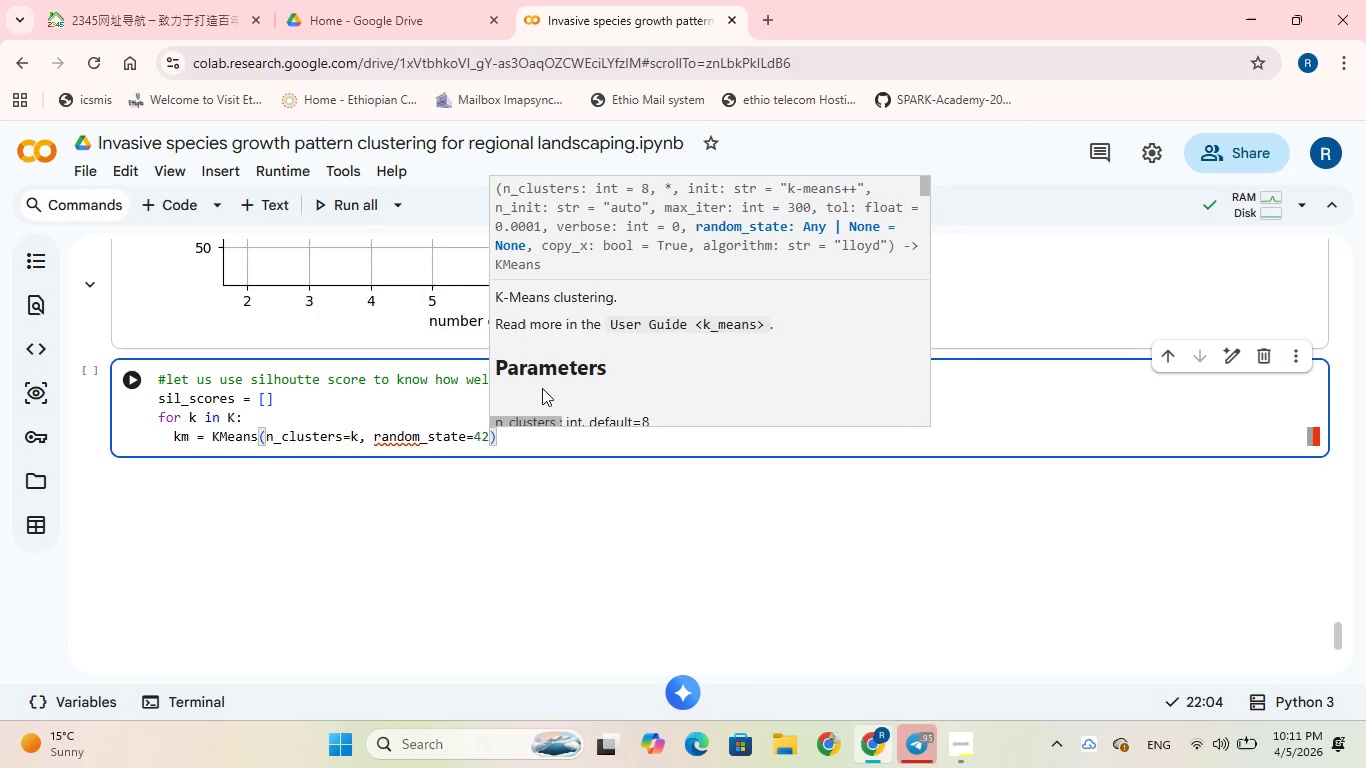 
key(ArrowRight)
 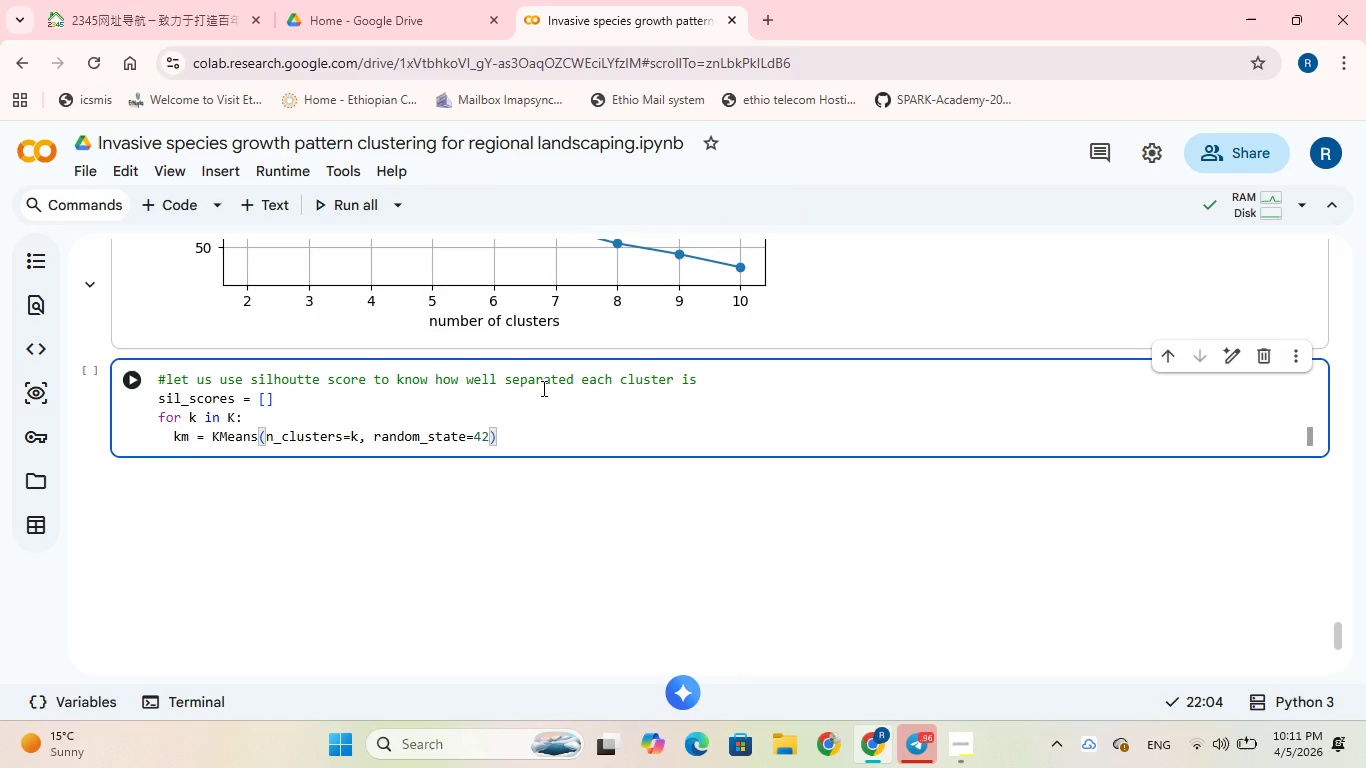 
key(Enter)
 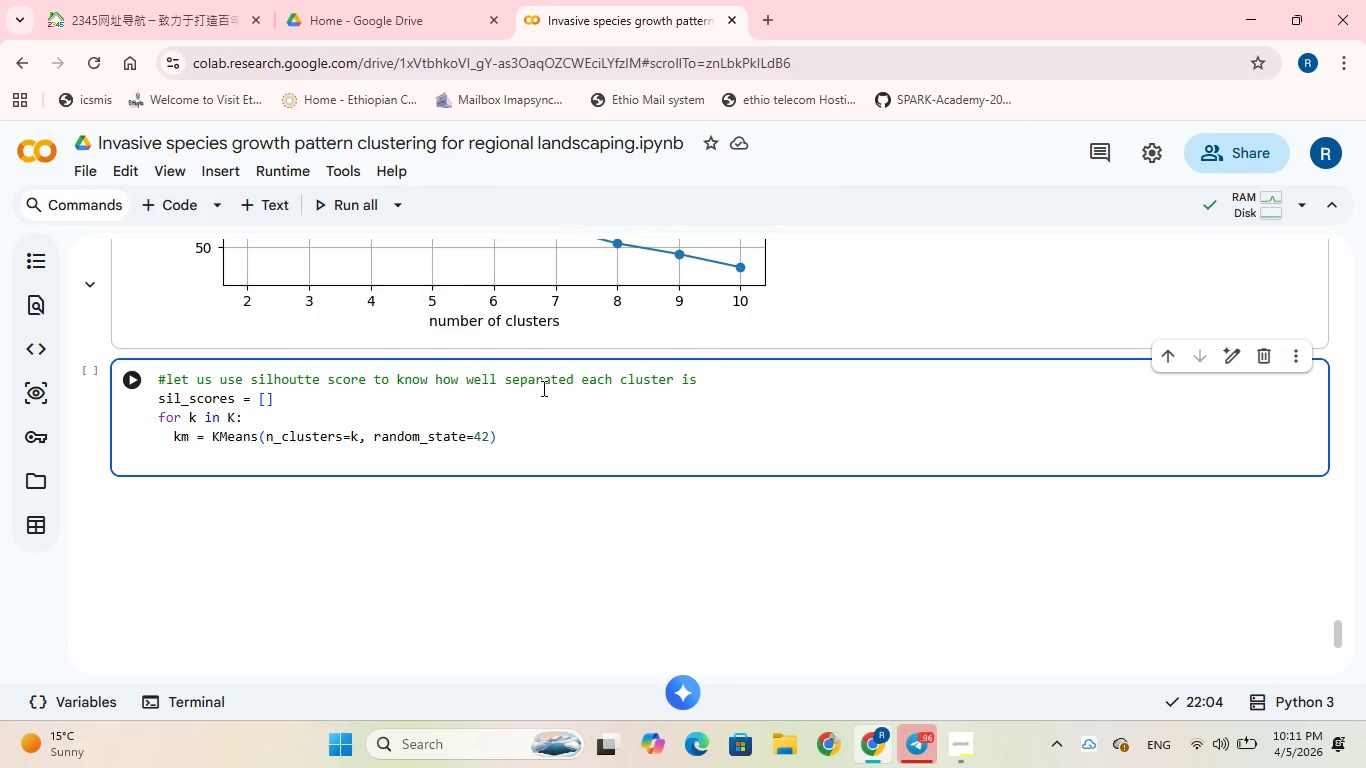 
wait(11.64)
 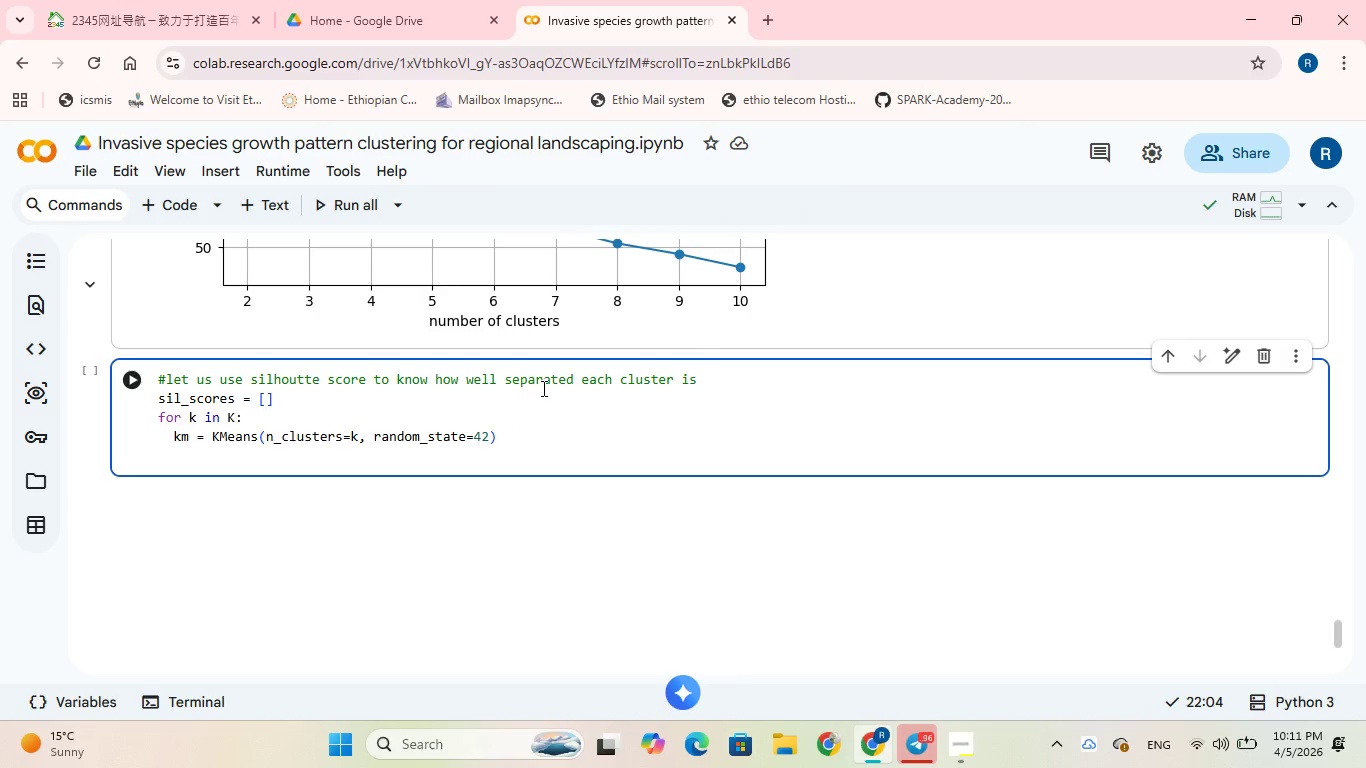 
type(labels = km.fit)
 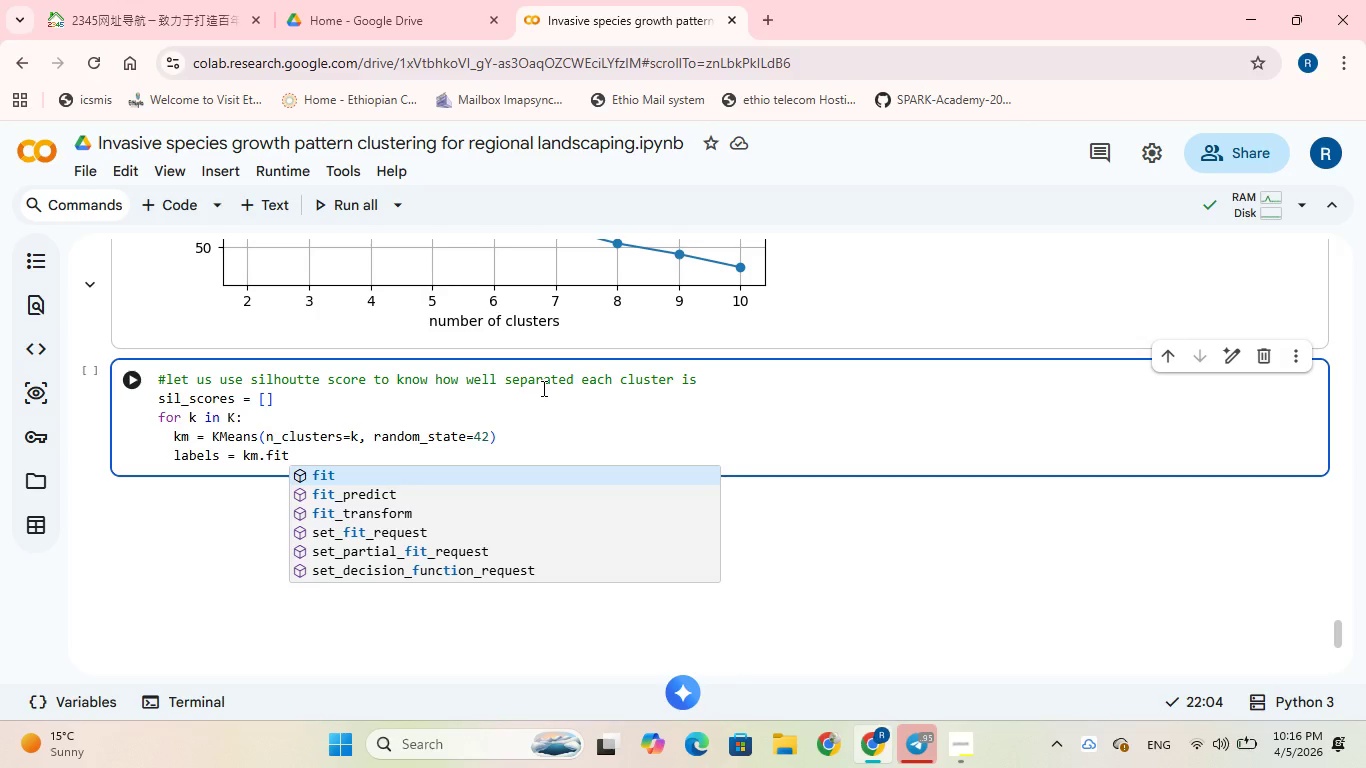 
wait(247.61)
 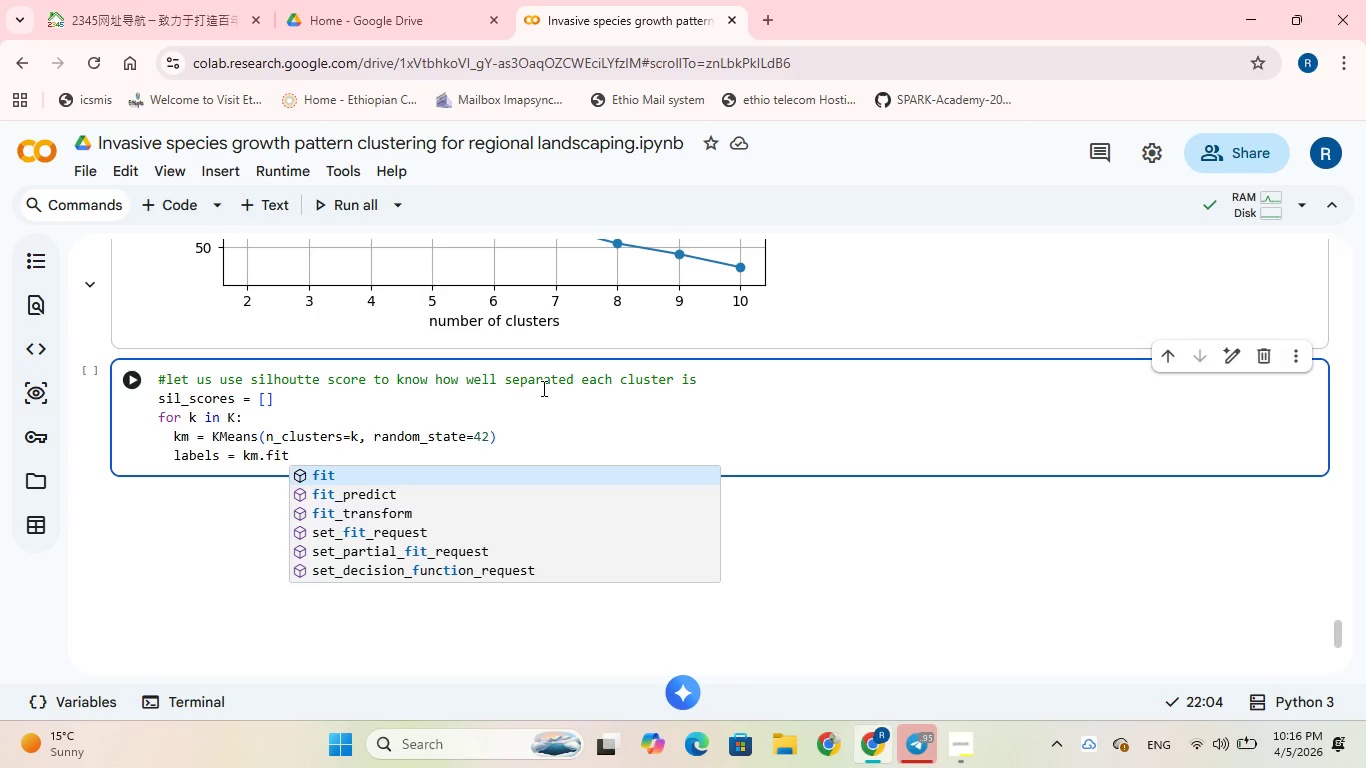 
left_click([770, 25])
 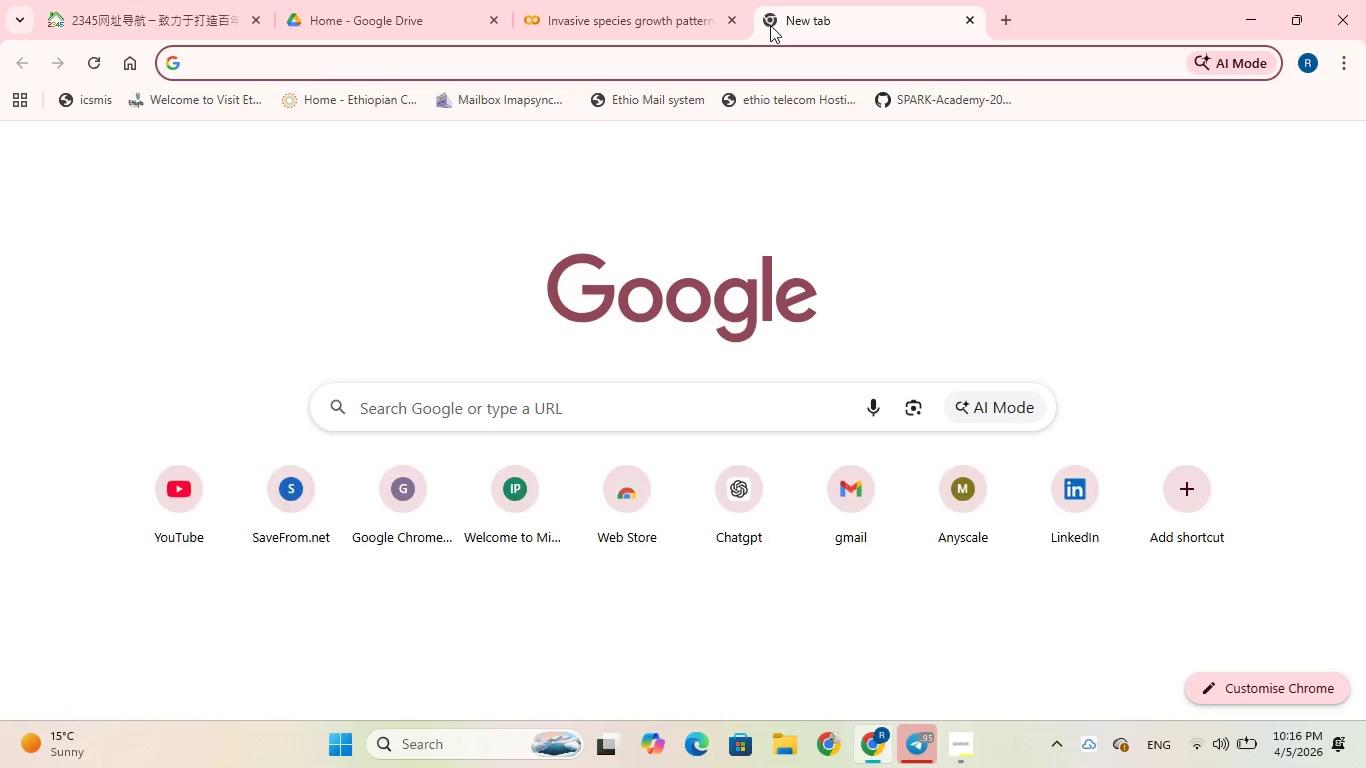 
type(etcb.et)
 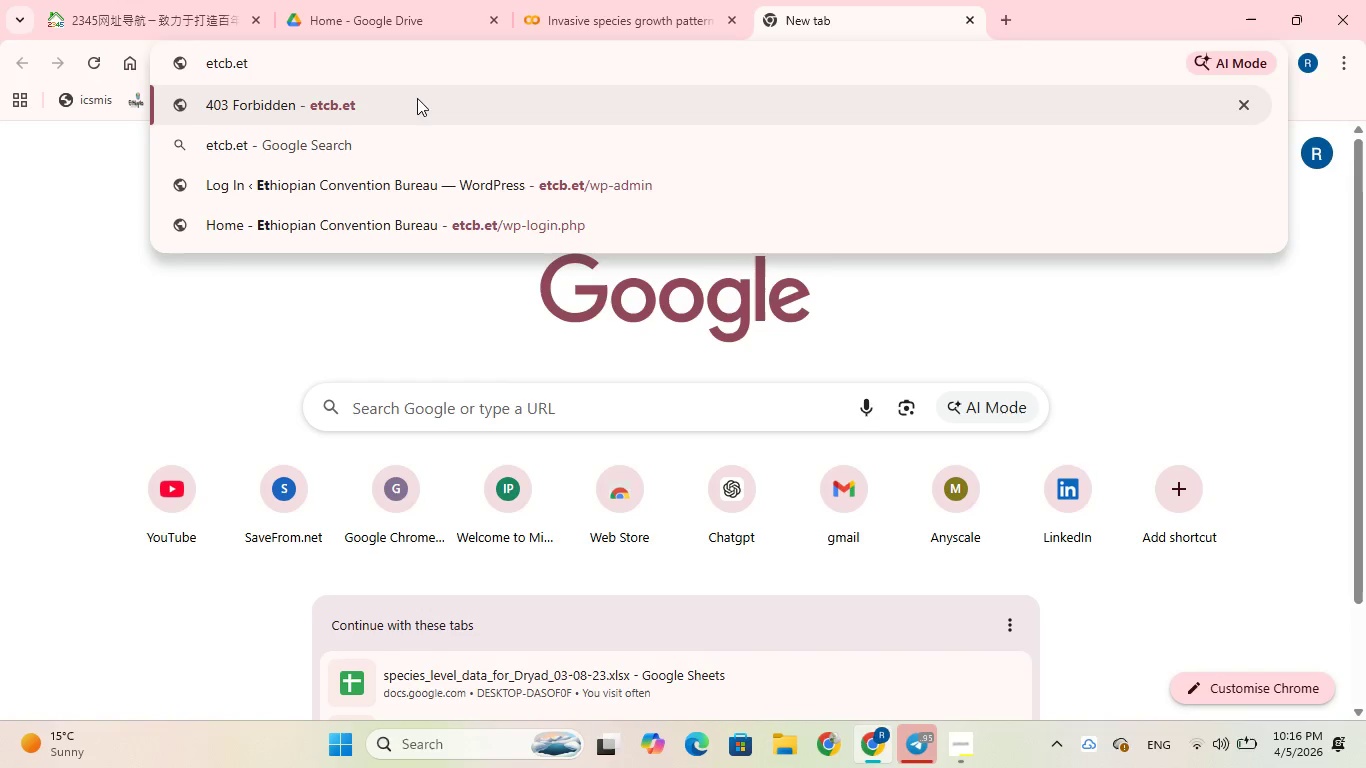 
left_click([327, 105])
 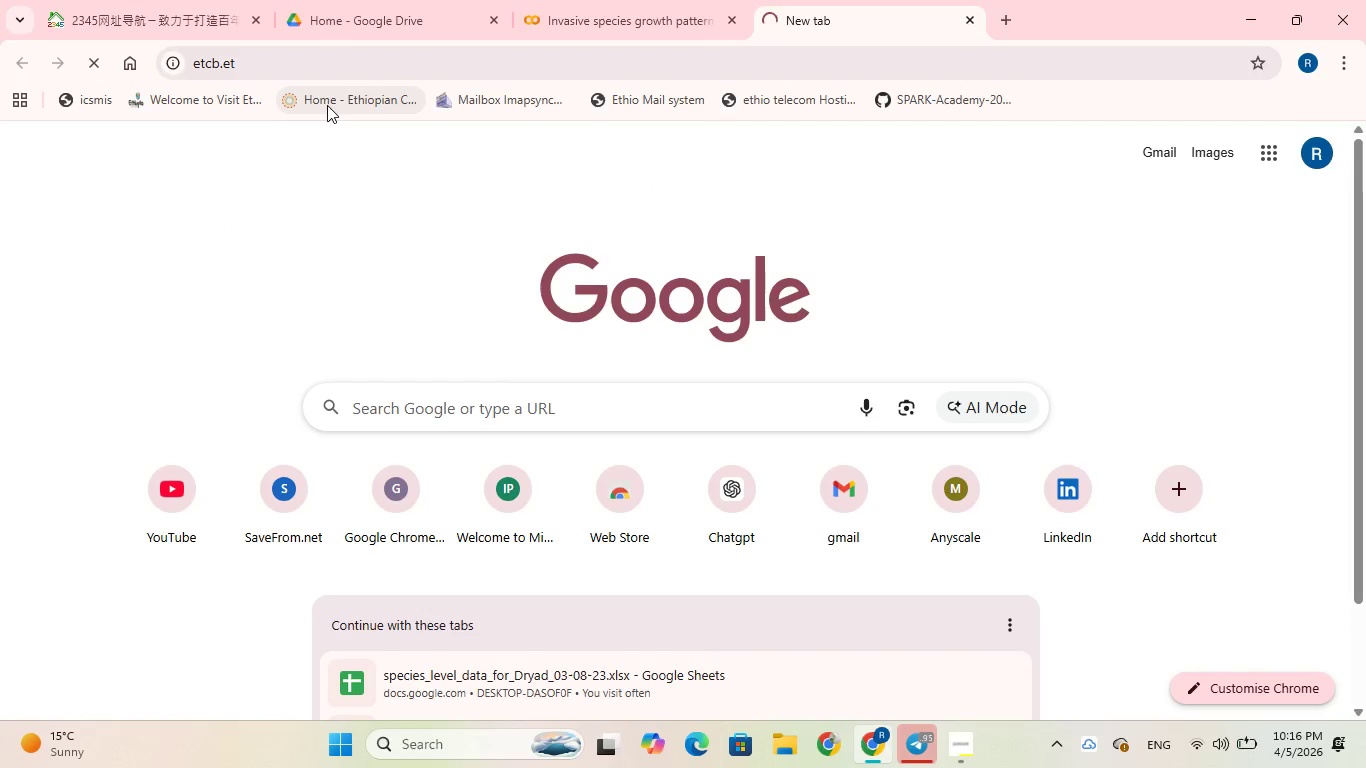 
mouse_move([370, 88])
 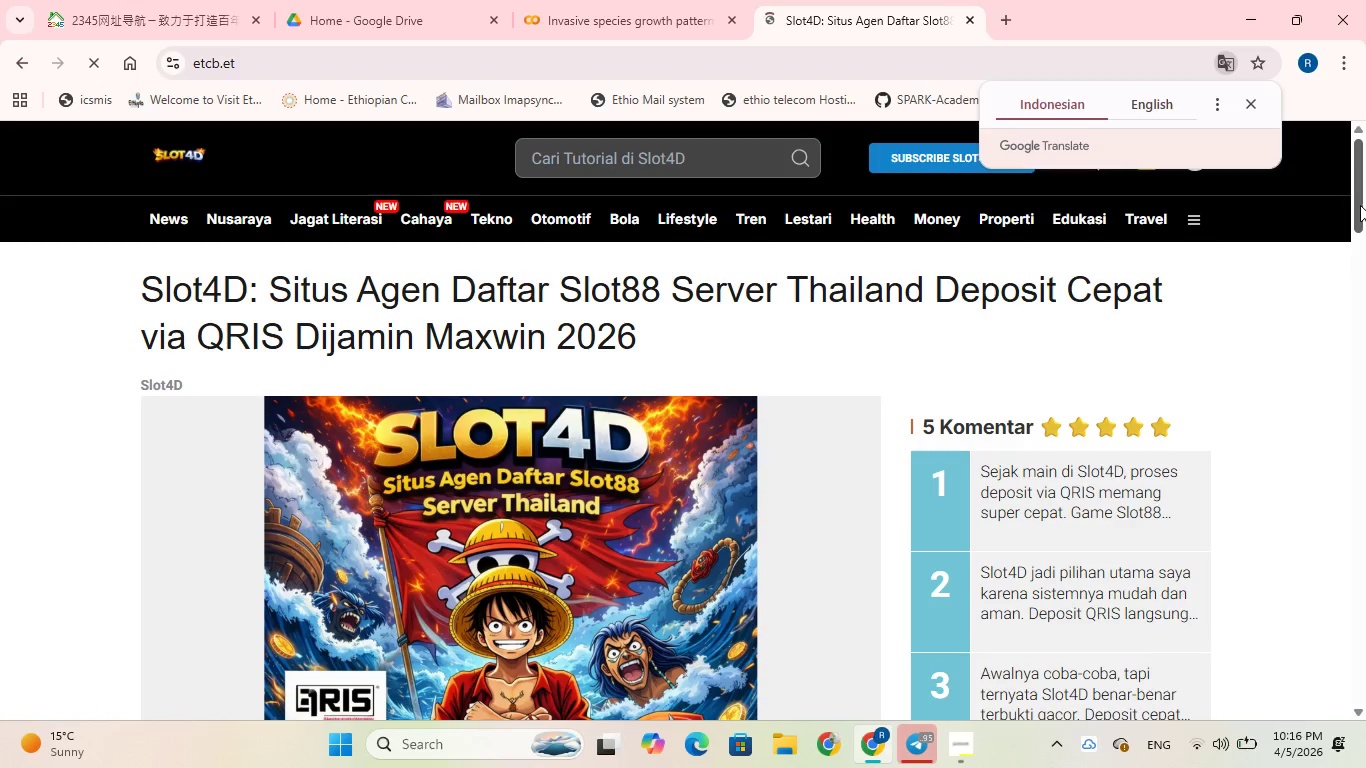 
wait(15.21)
 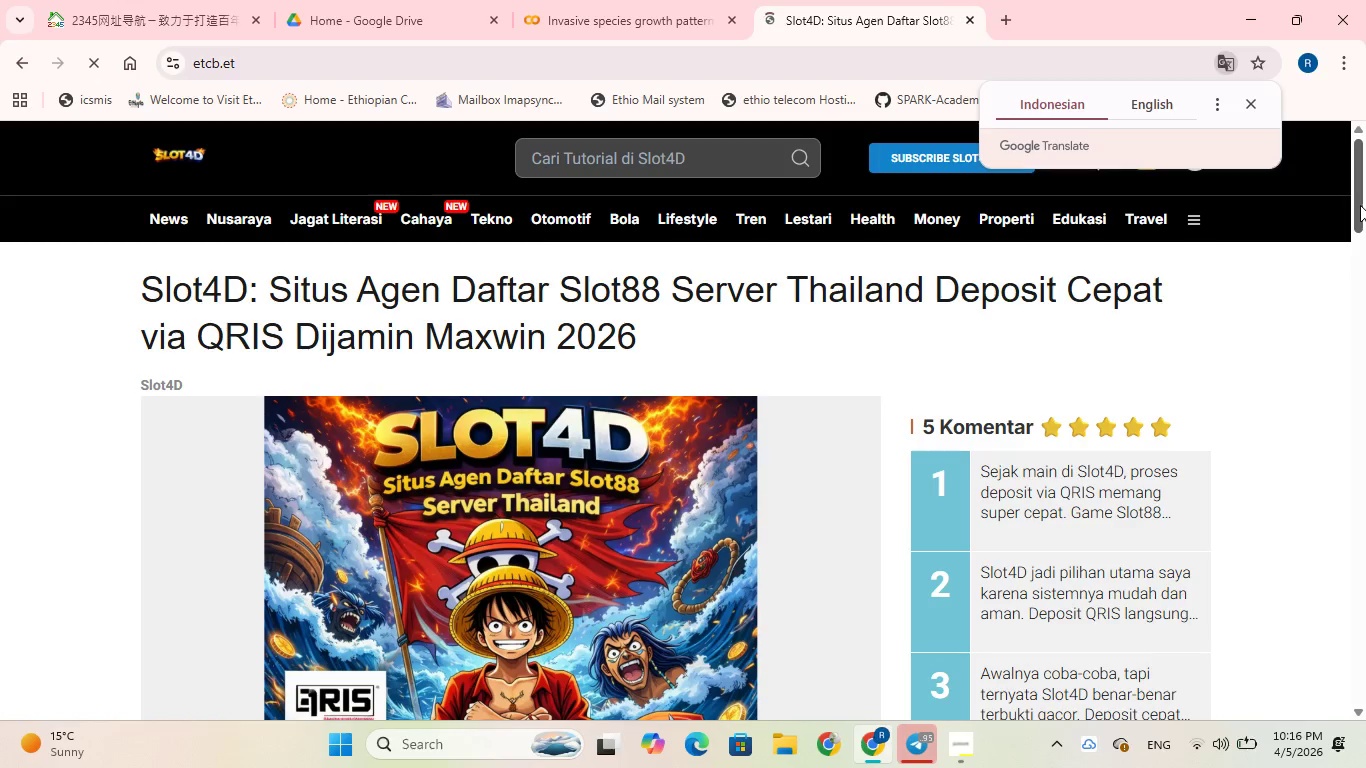 
left_click_drag(start_coordinate=[1359, 205], to_coordinate=[1316, 135])
 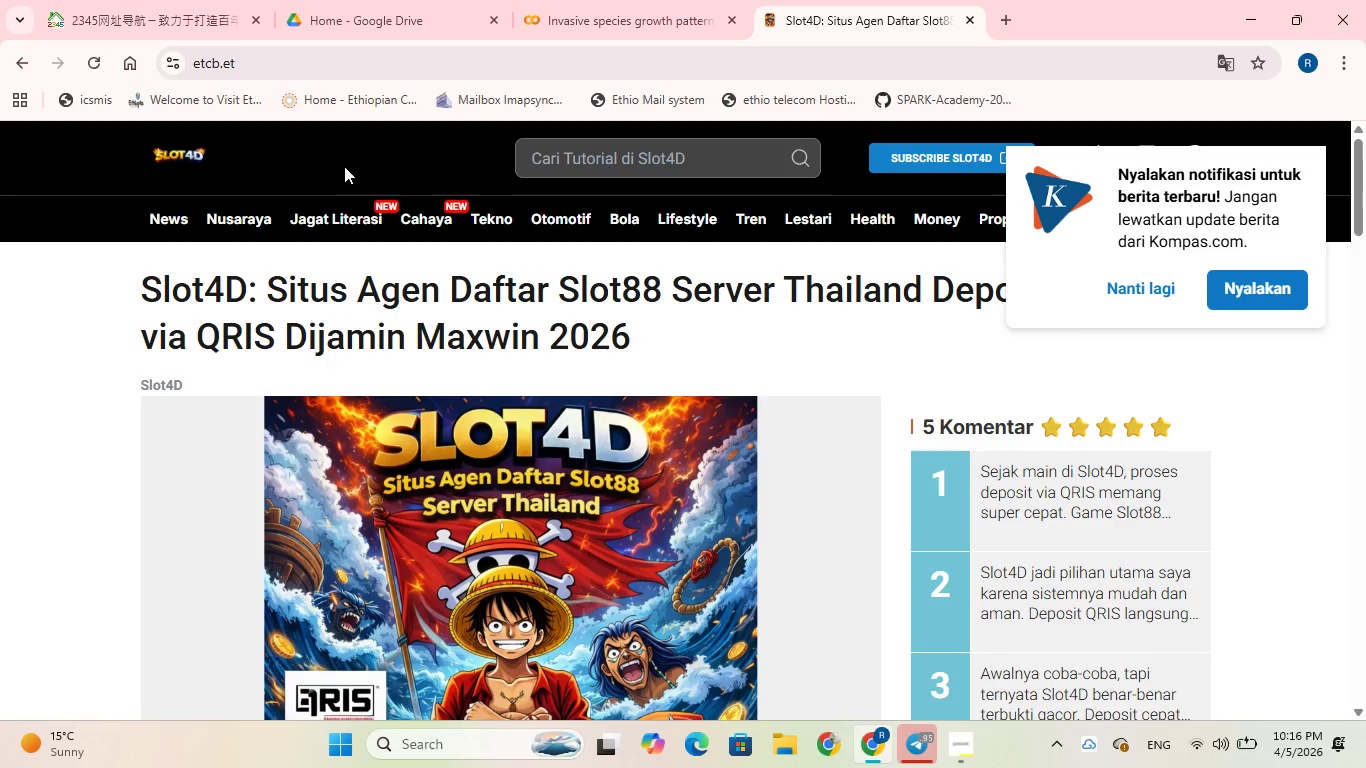 
left_click([55, 207])
 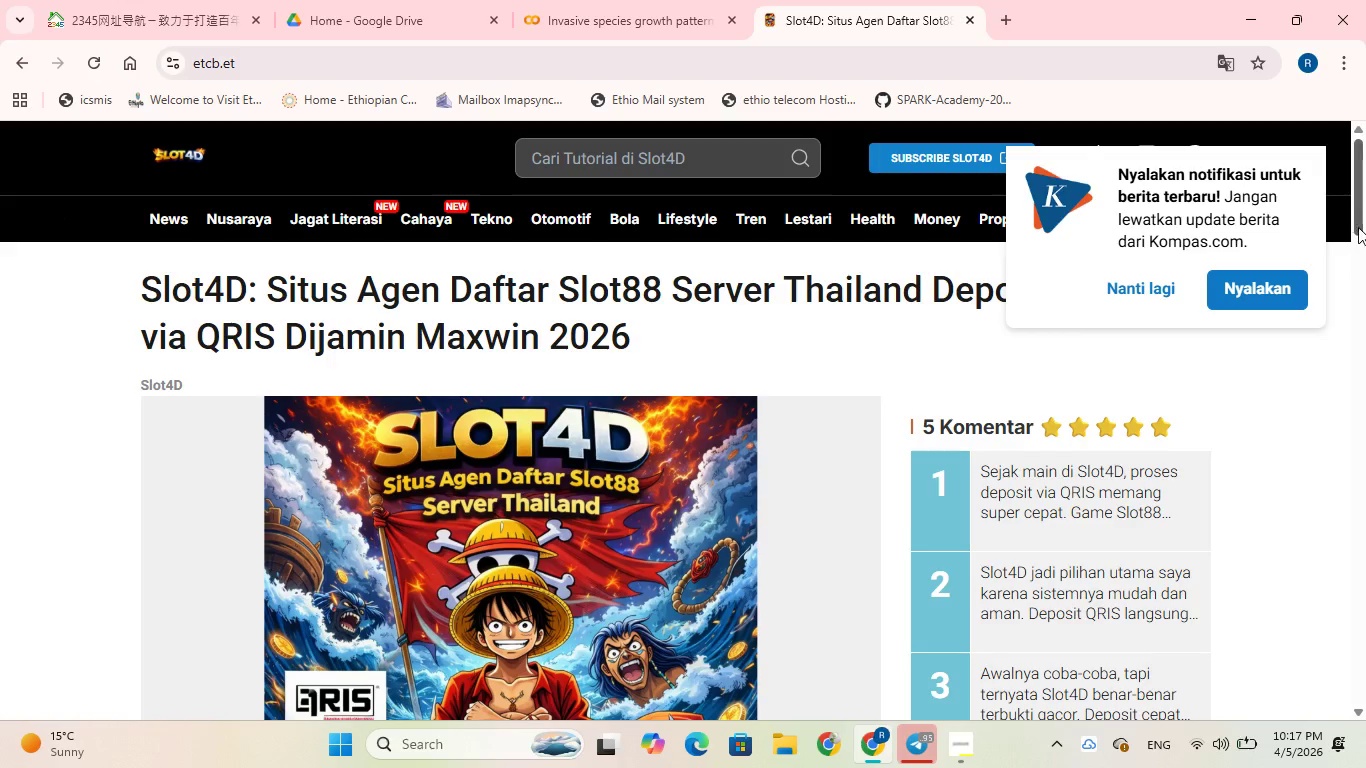 
left_click_drag(start_coordinate=[1358, 215], to_coordinate=[1365, 80])
 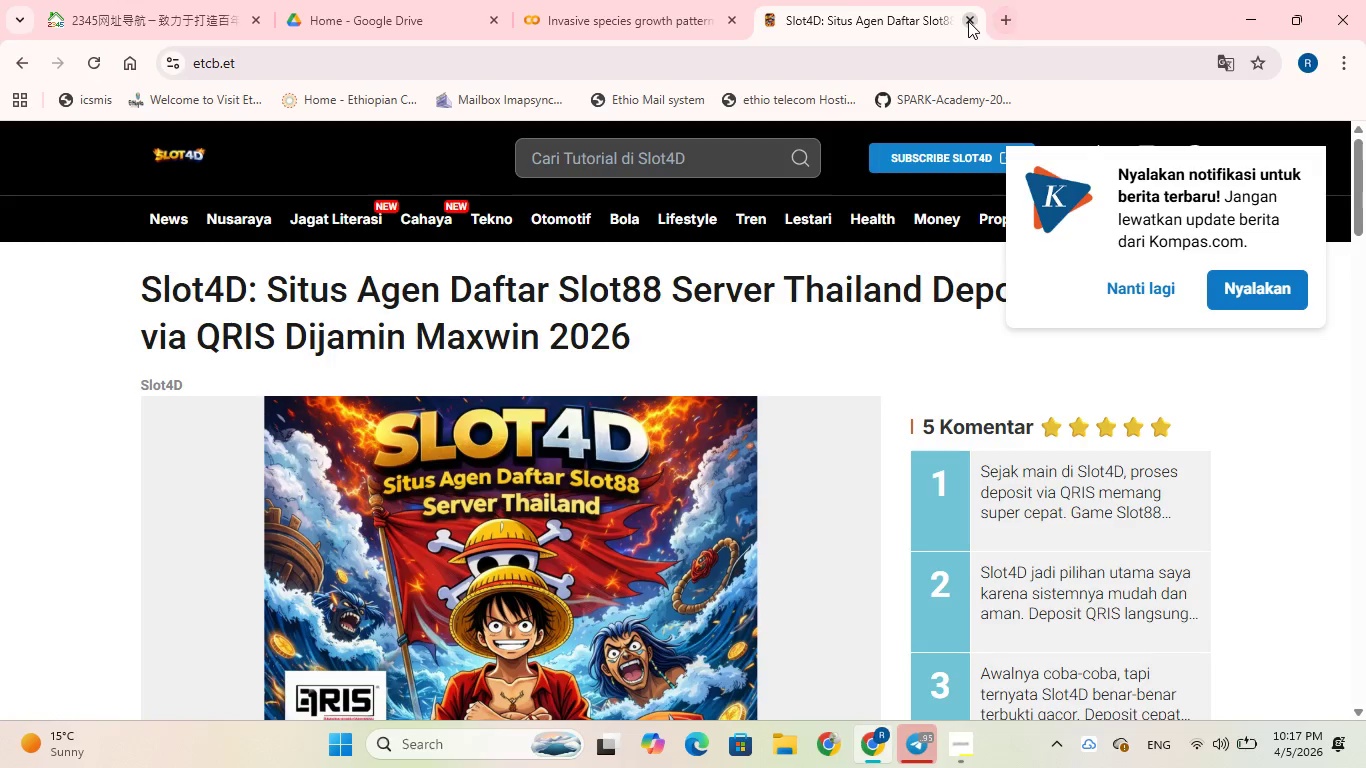 
left_click([968, 20])
 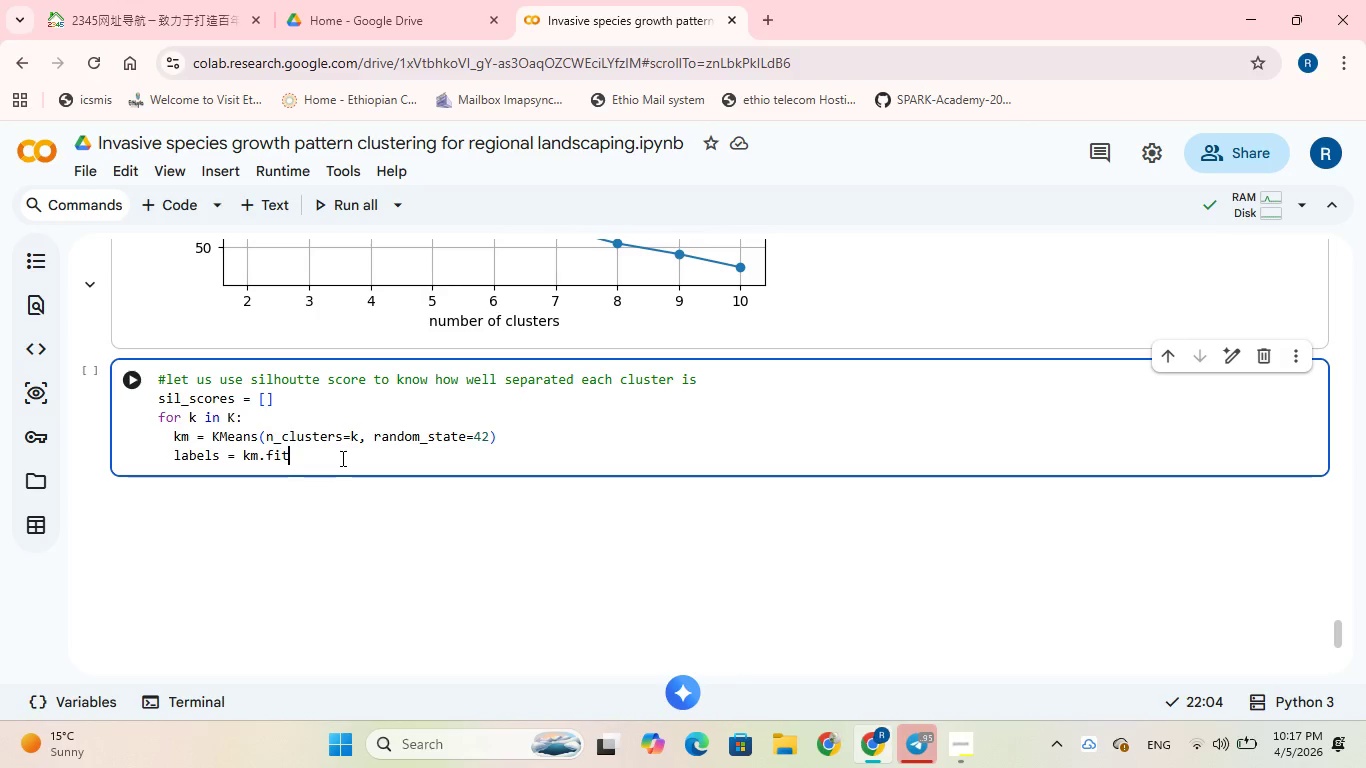 
wait(46.69)
 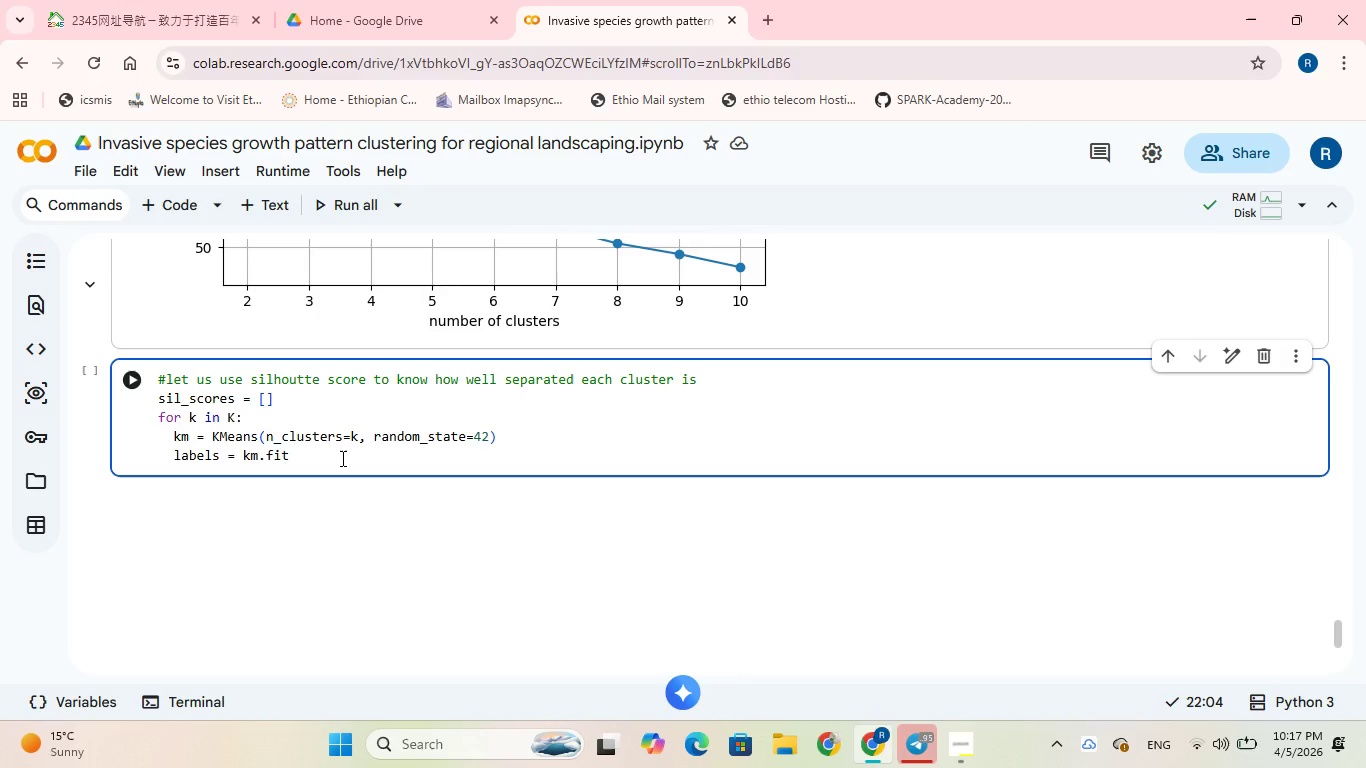 
type(_predict)
 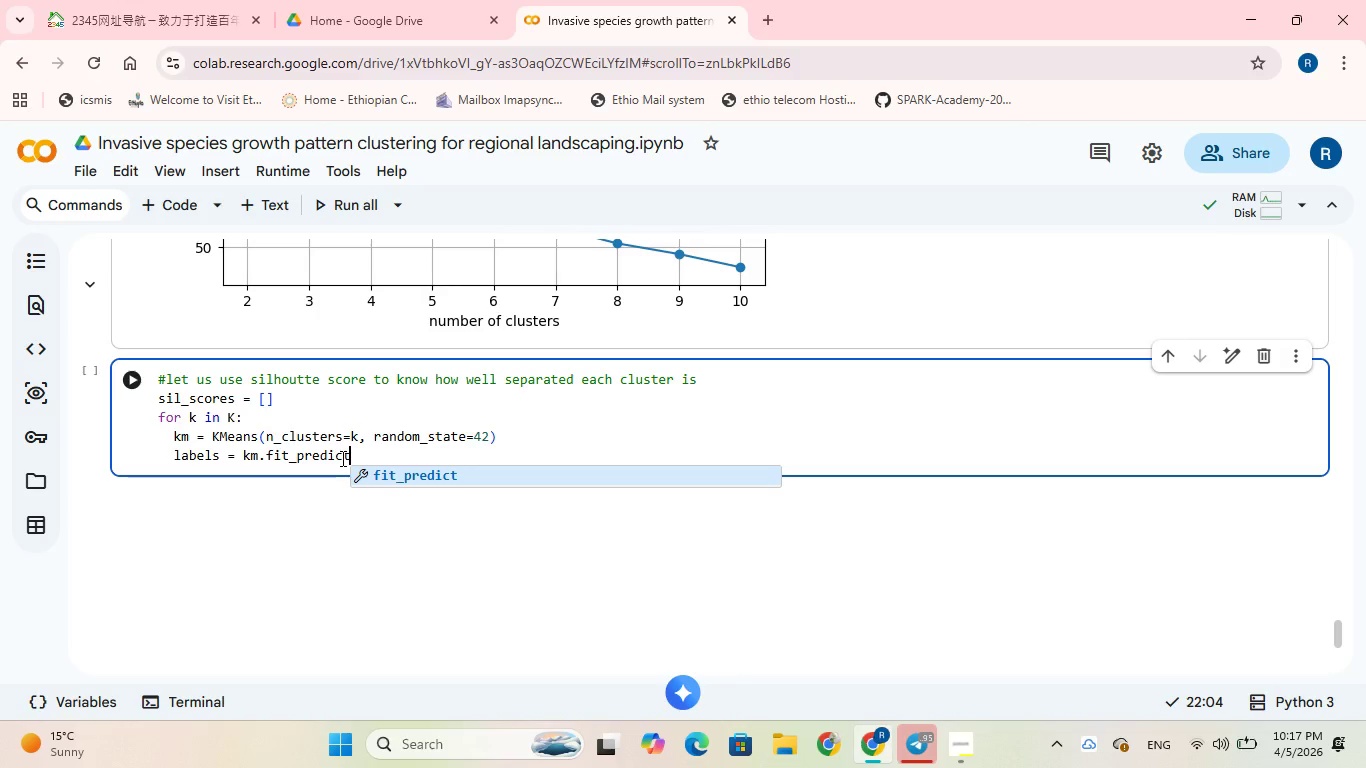 
type((X_scaled)
 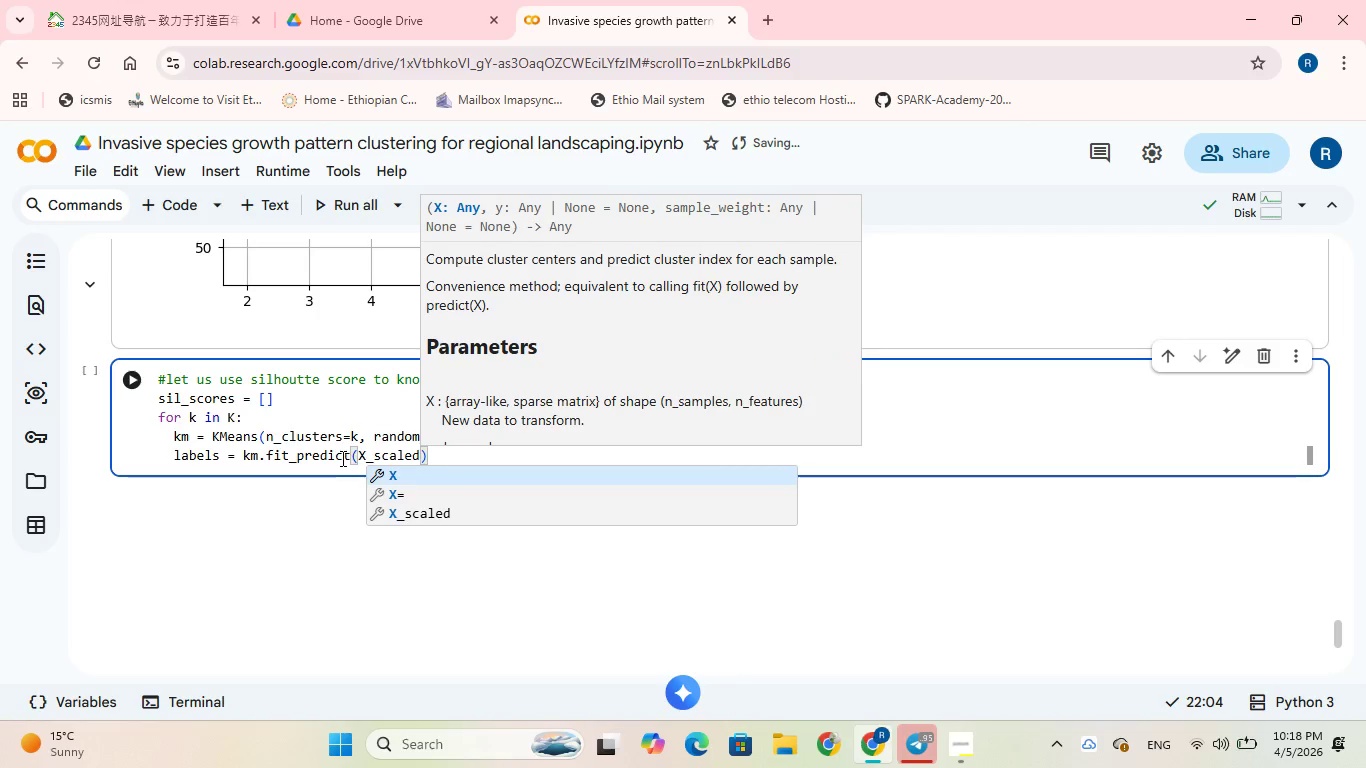 
wait(10.08)
 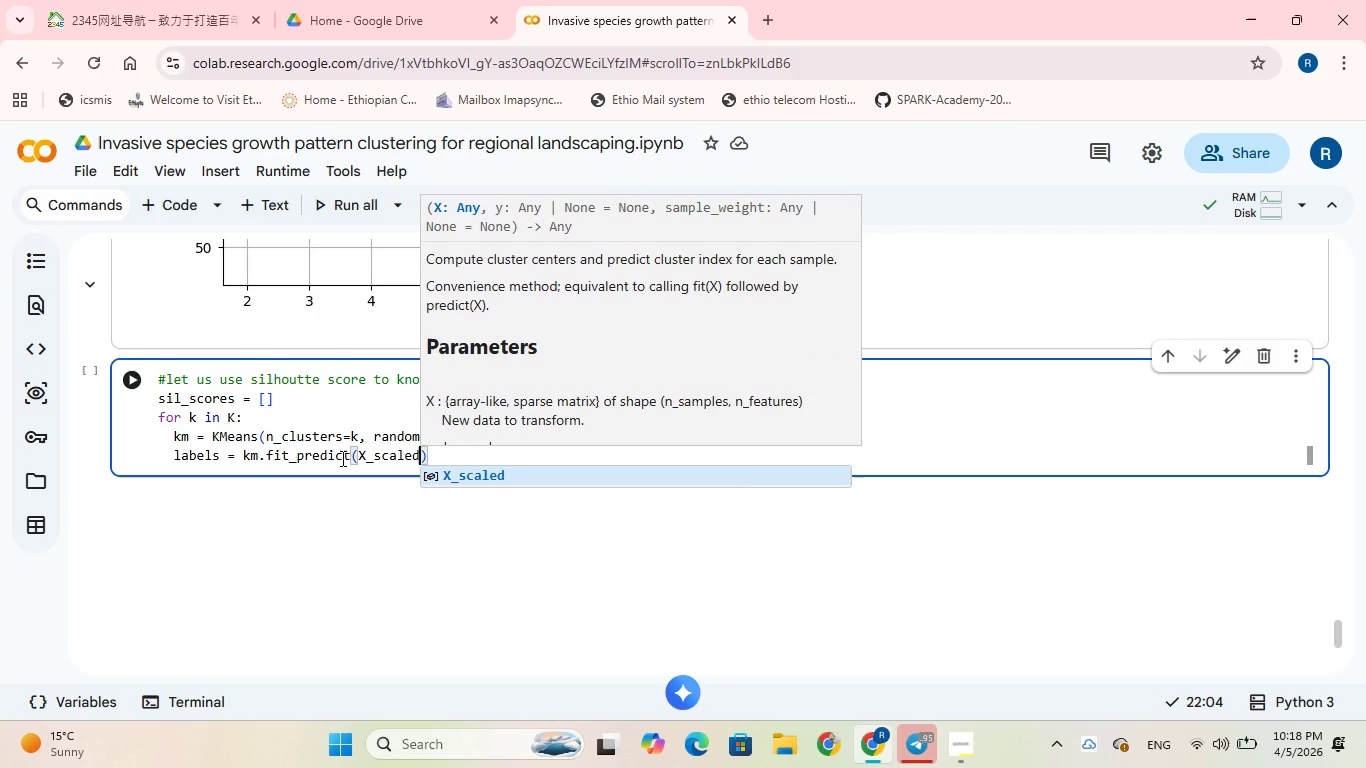 
key(ArrowRight)
 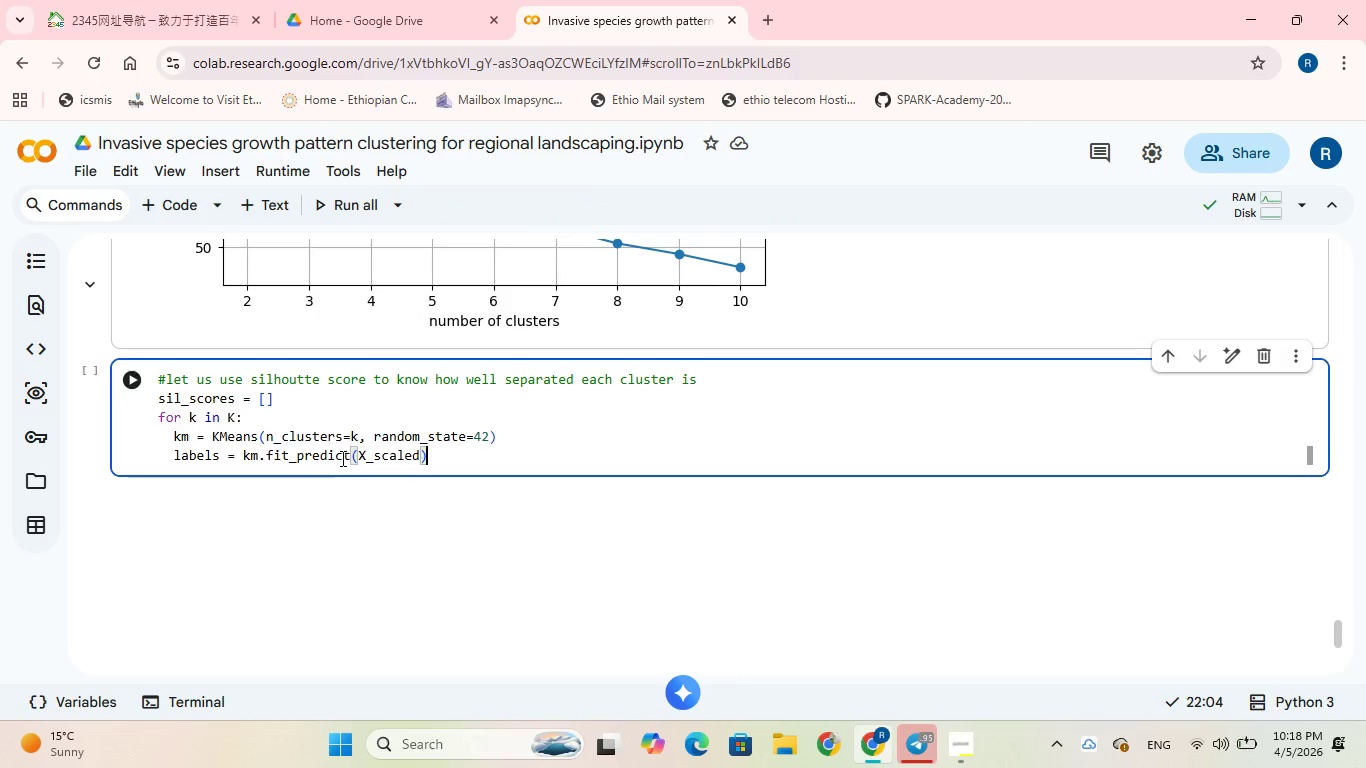 
key(Enter)
 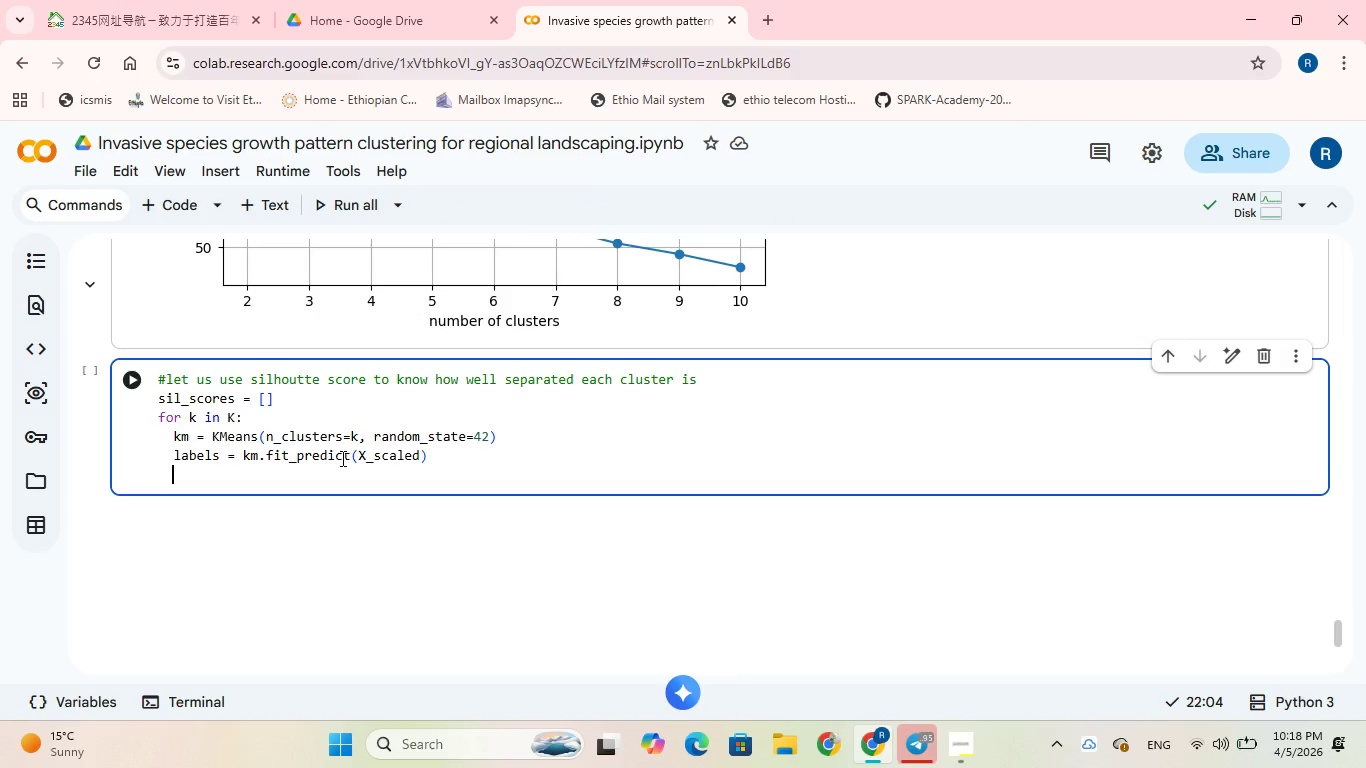 
wait(5.41)
 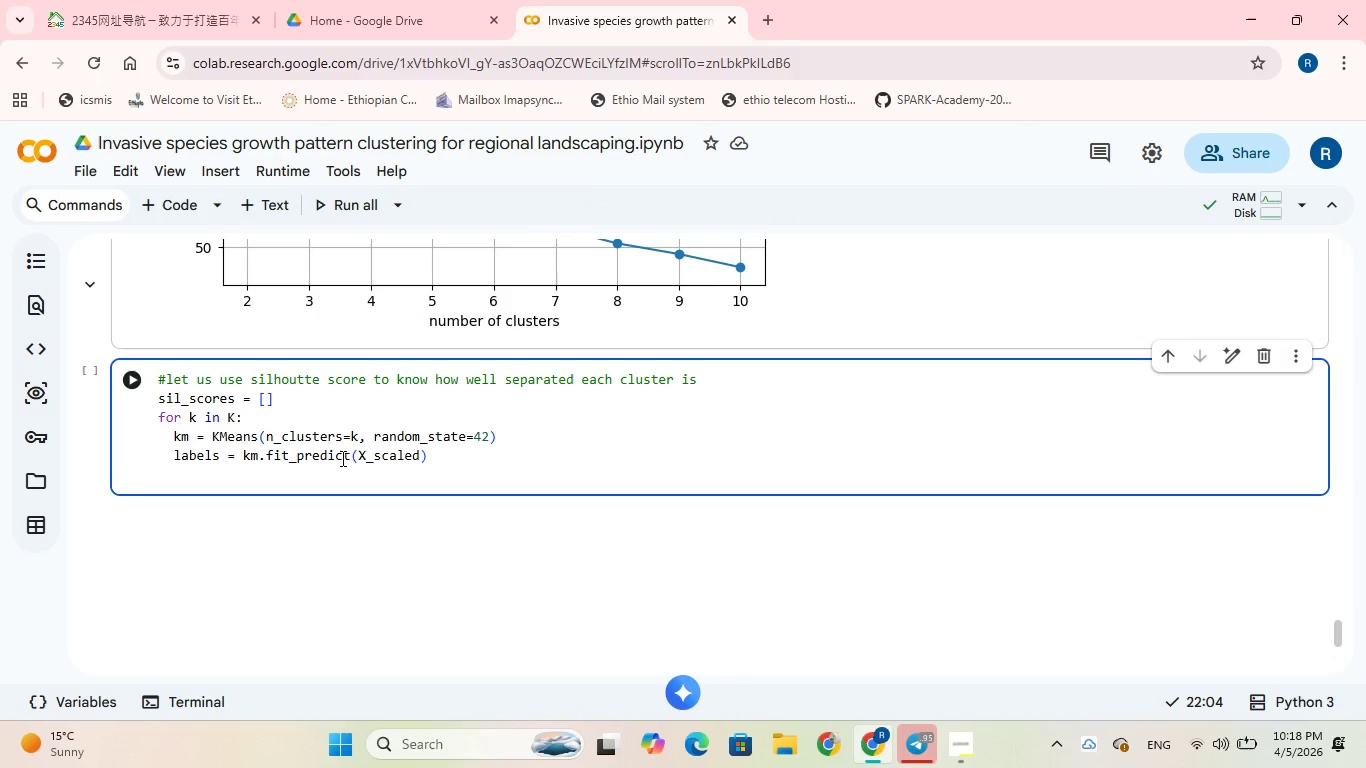 
type(sil_scores.append)
 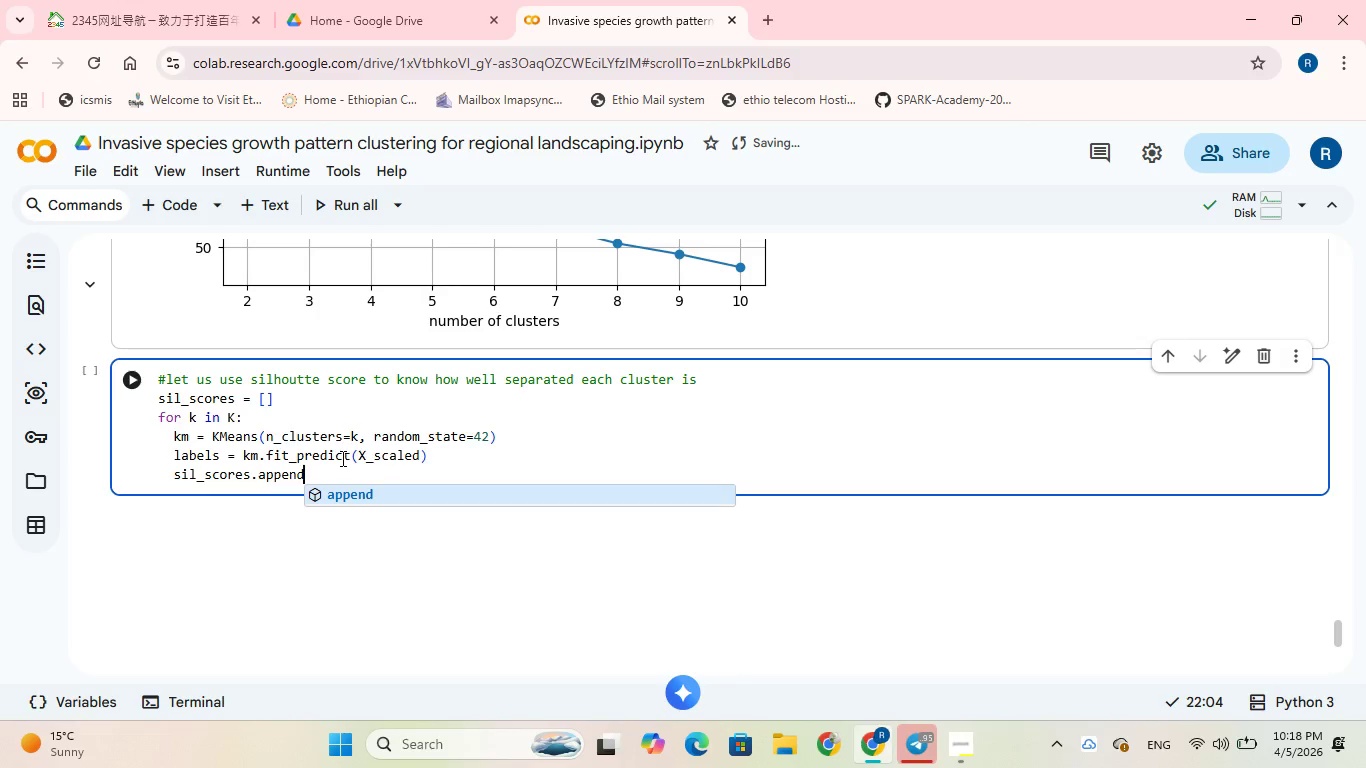 
key(Shift+9)
 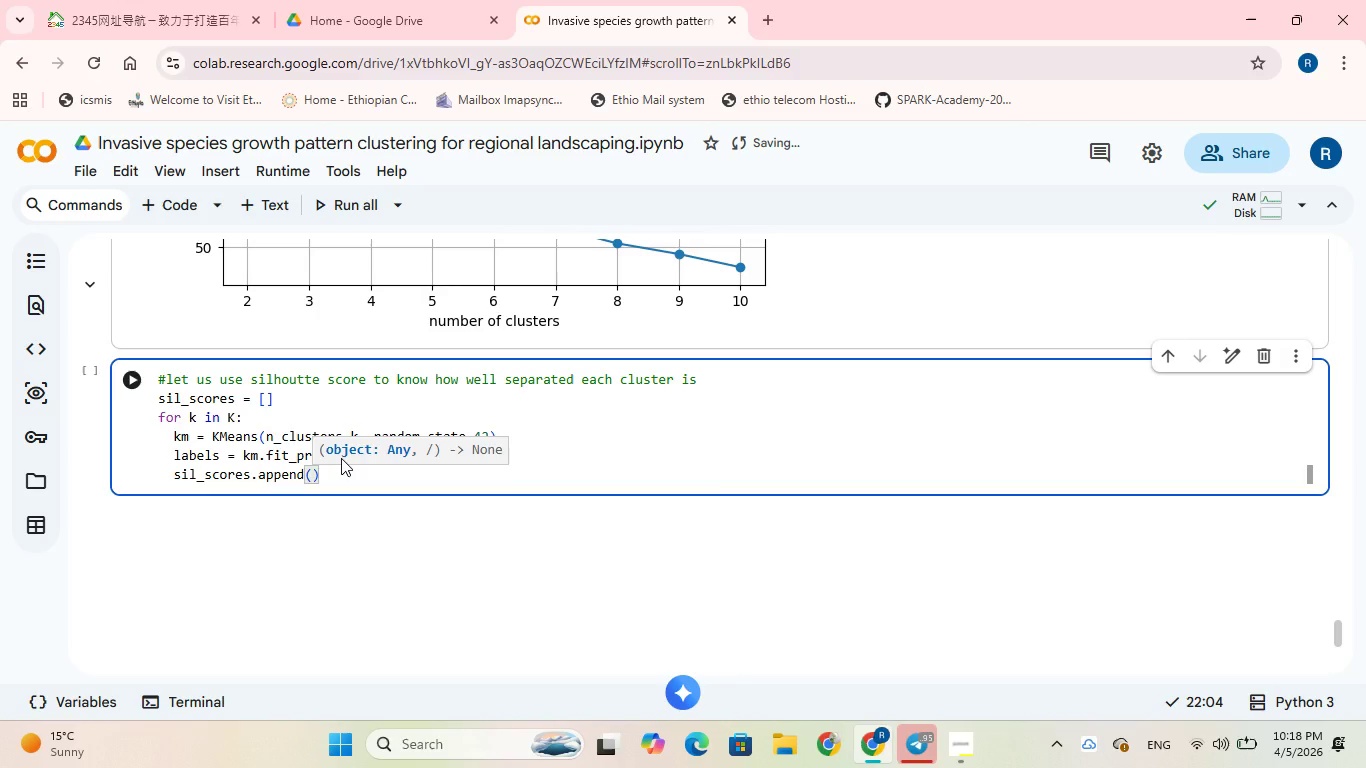 
type(silhoutte_score)
 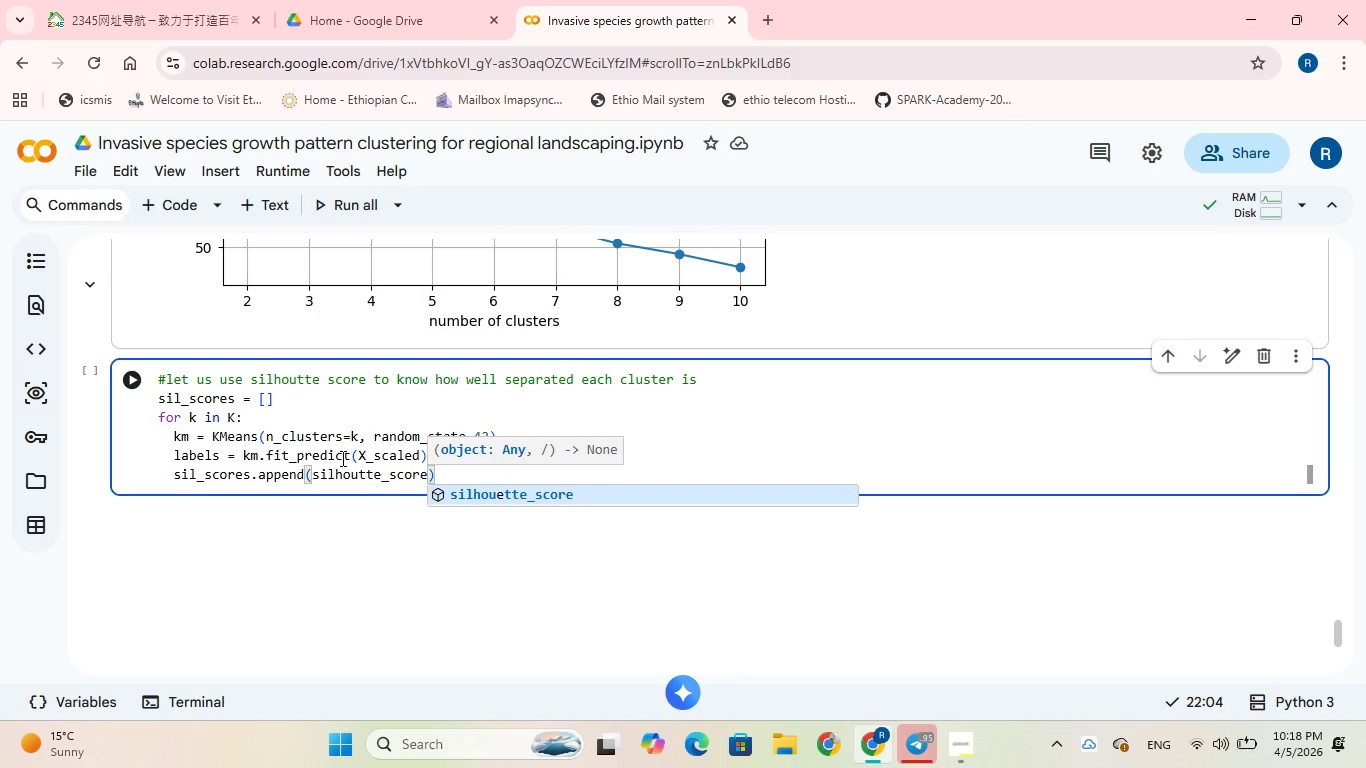 
wait(50.17)
 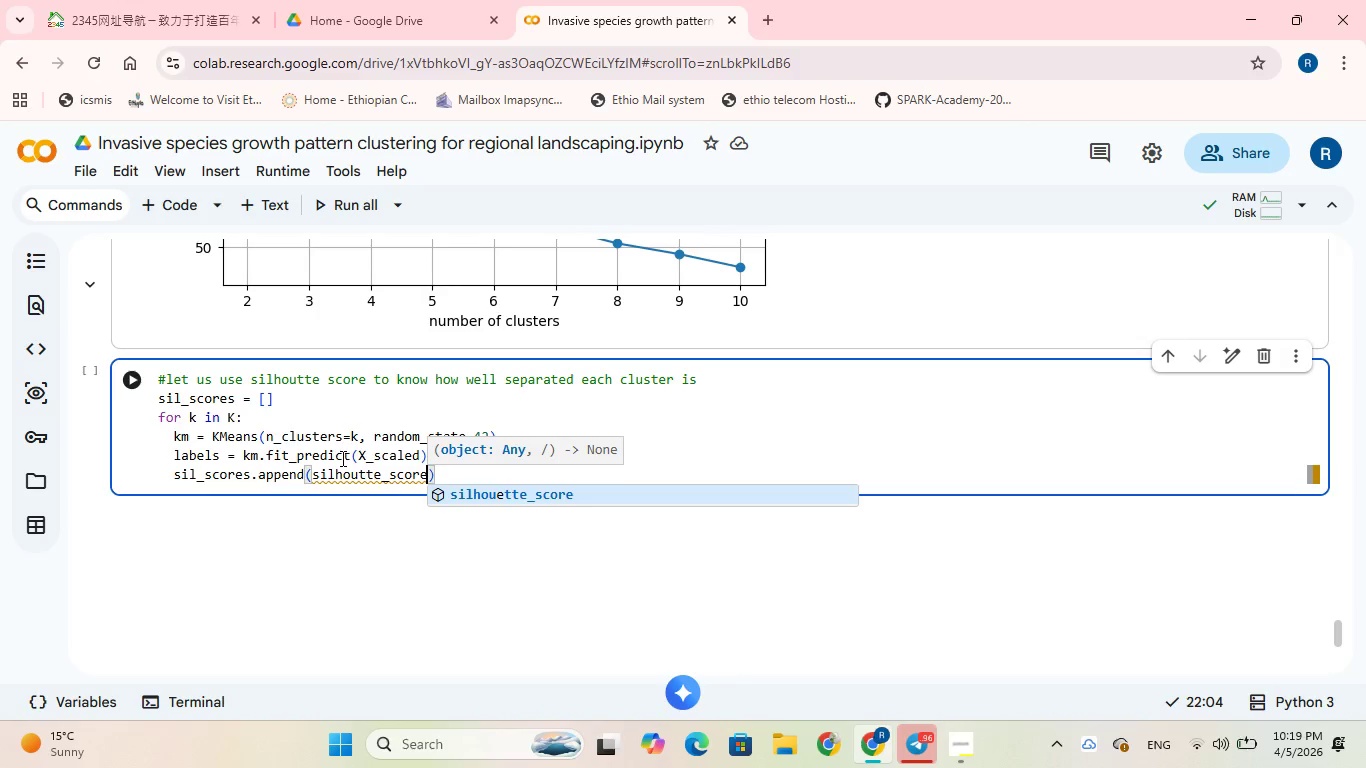 
type((X-)
key(Backspace)
type(_scaled, labe)
 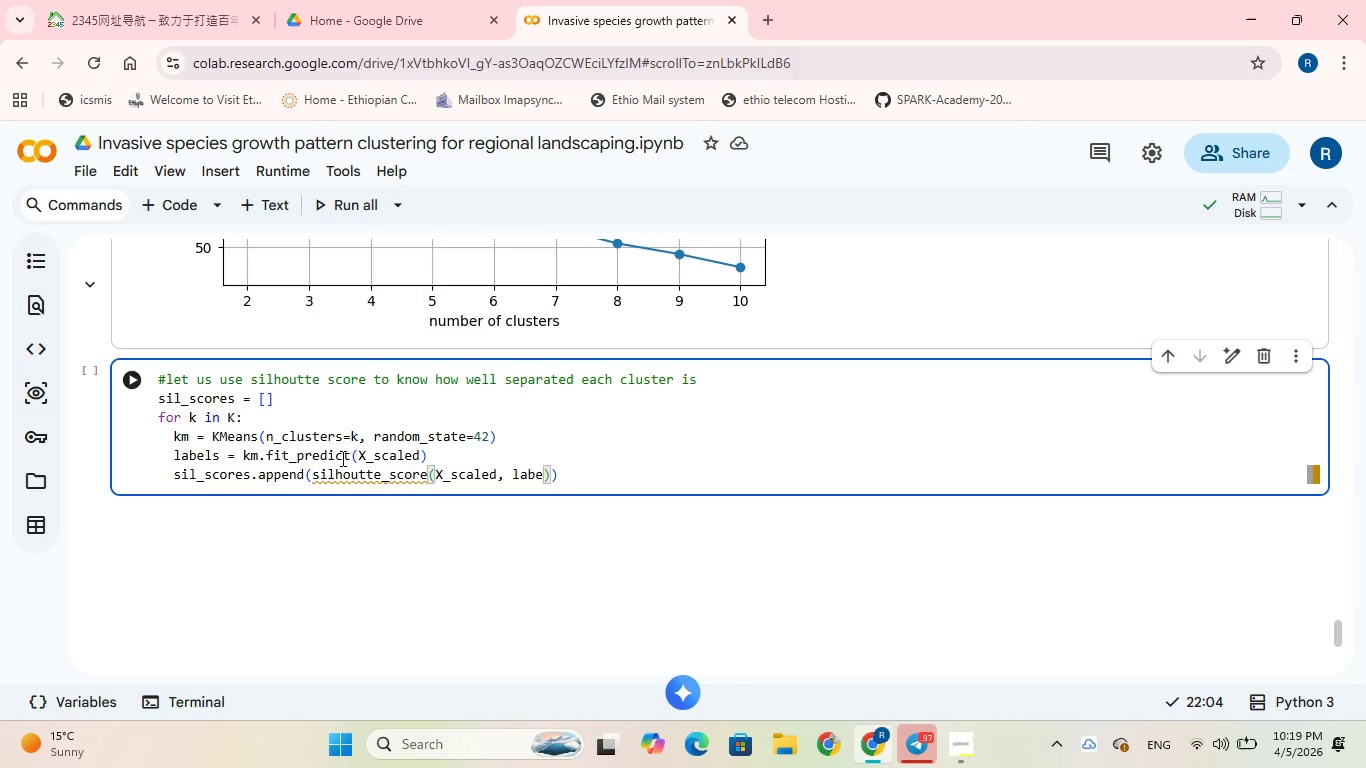 